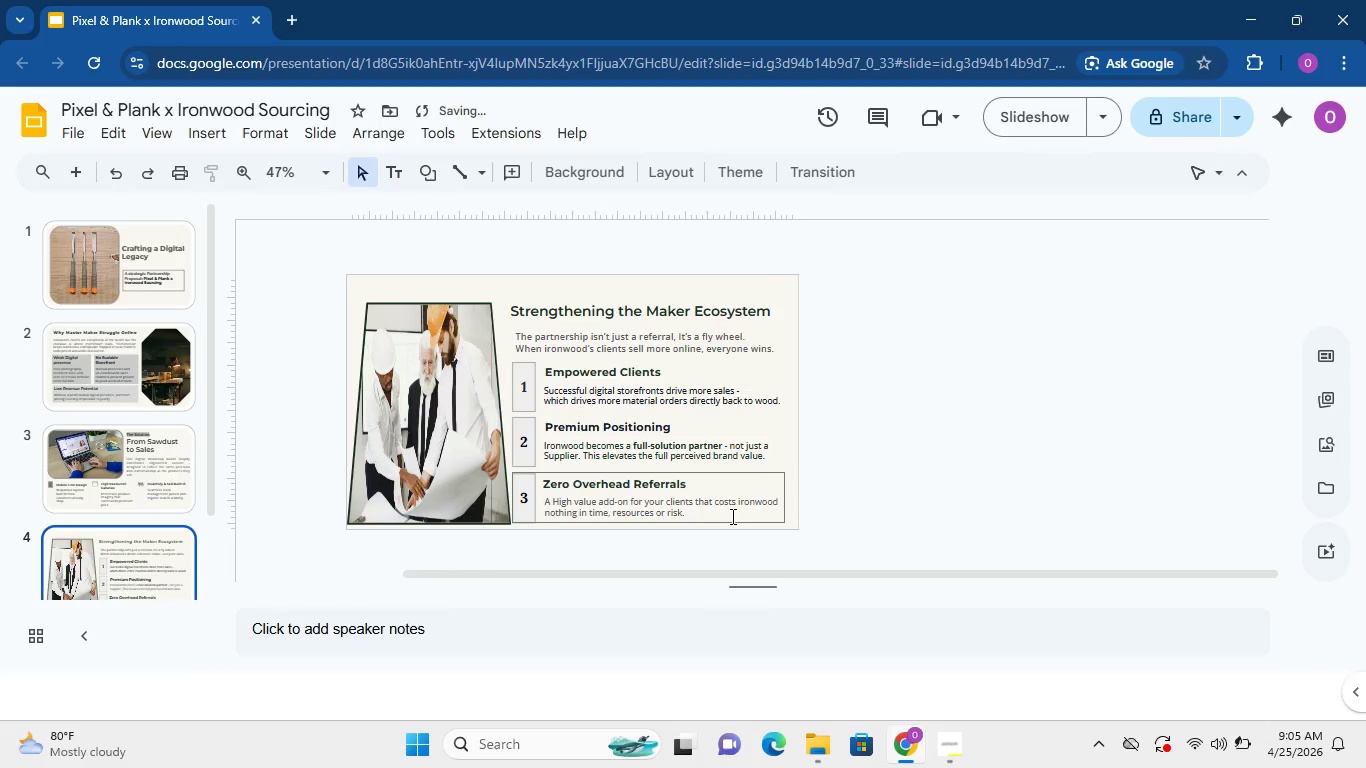 
left_click_drag(start_coordinate=[707, 512], to_coordinate=[536, 501])
 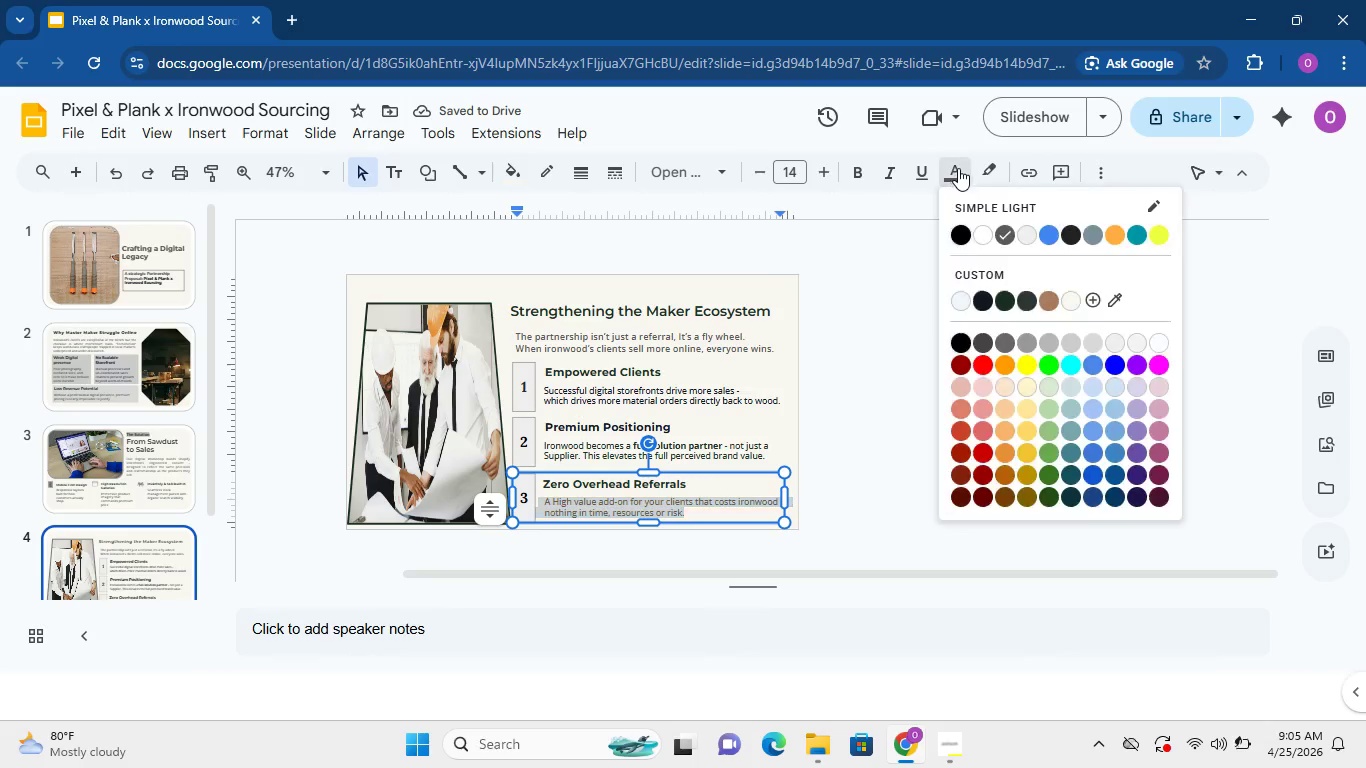 
left_click([956, 168])
 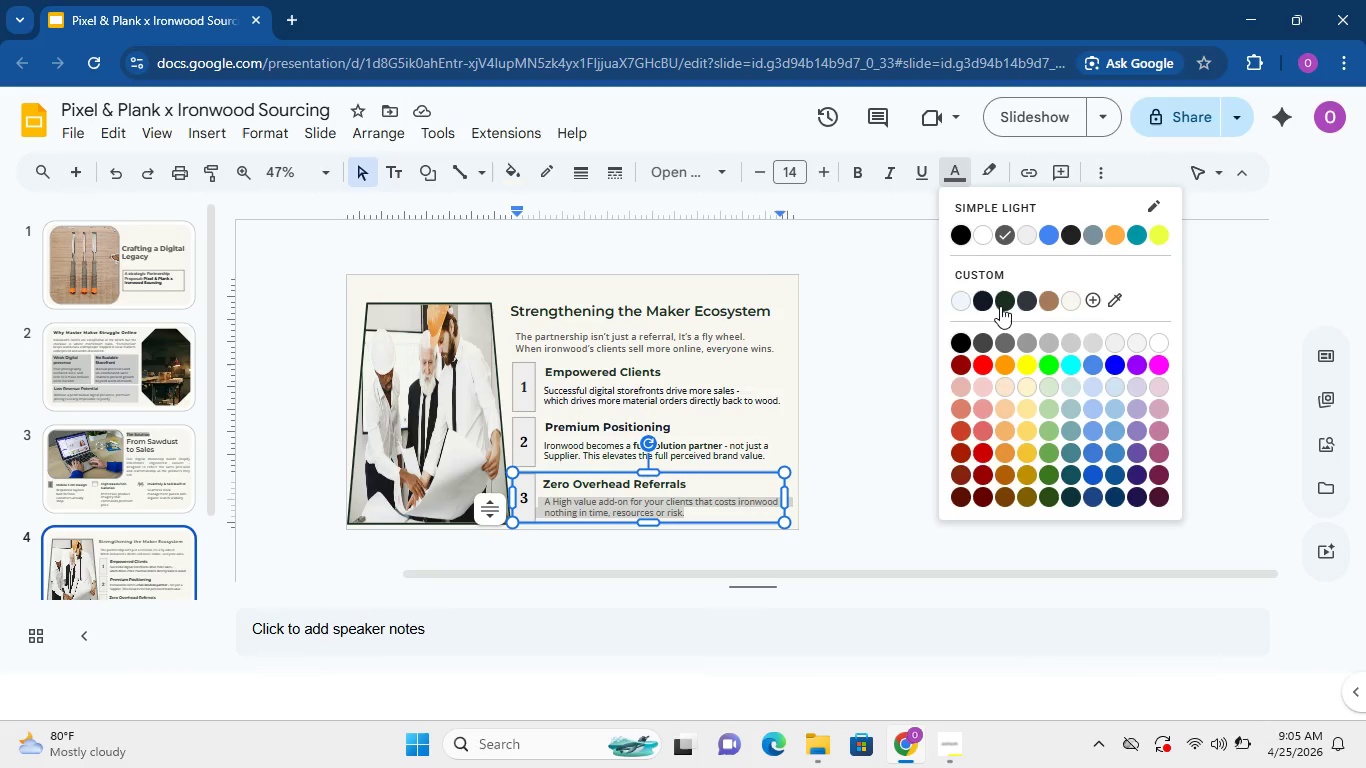 
left_click([1000, 306])
 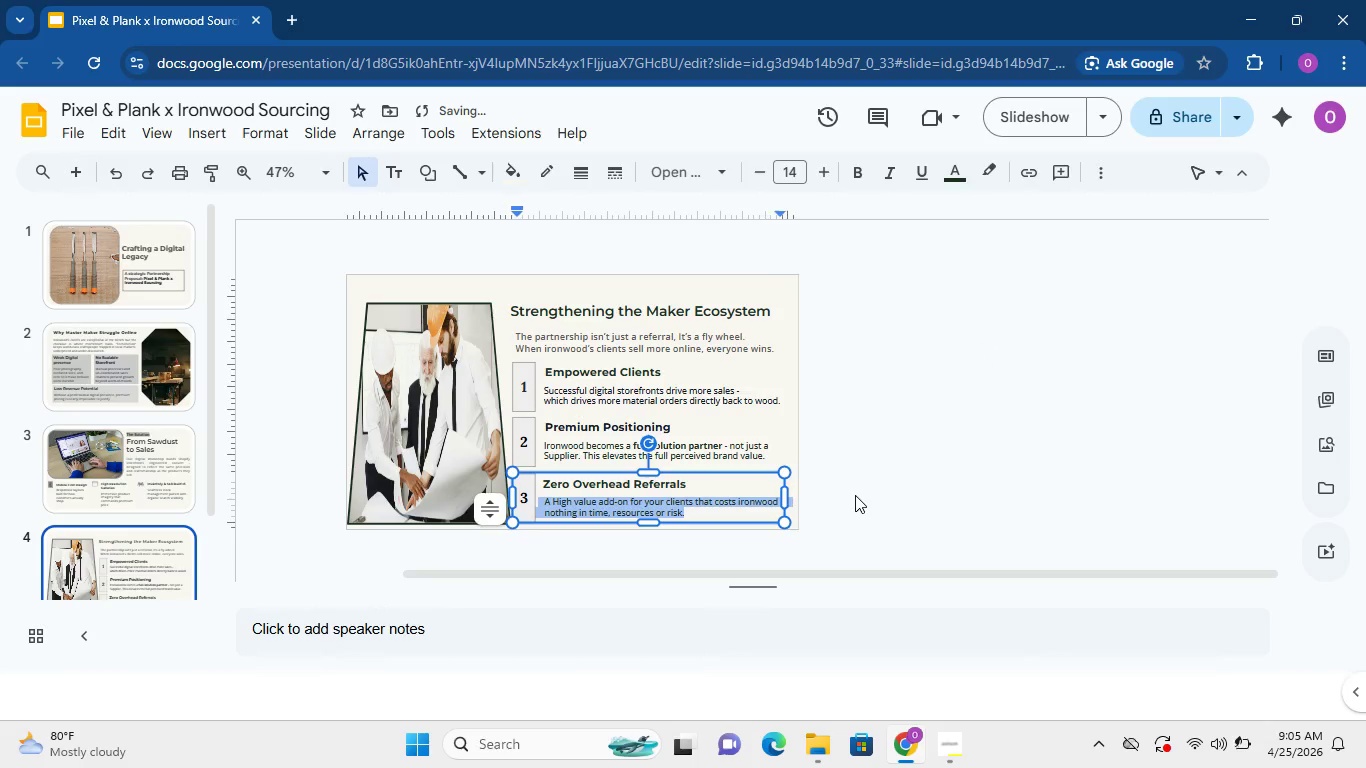 
left_click([857, 495])
 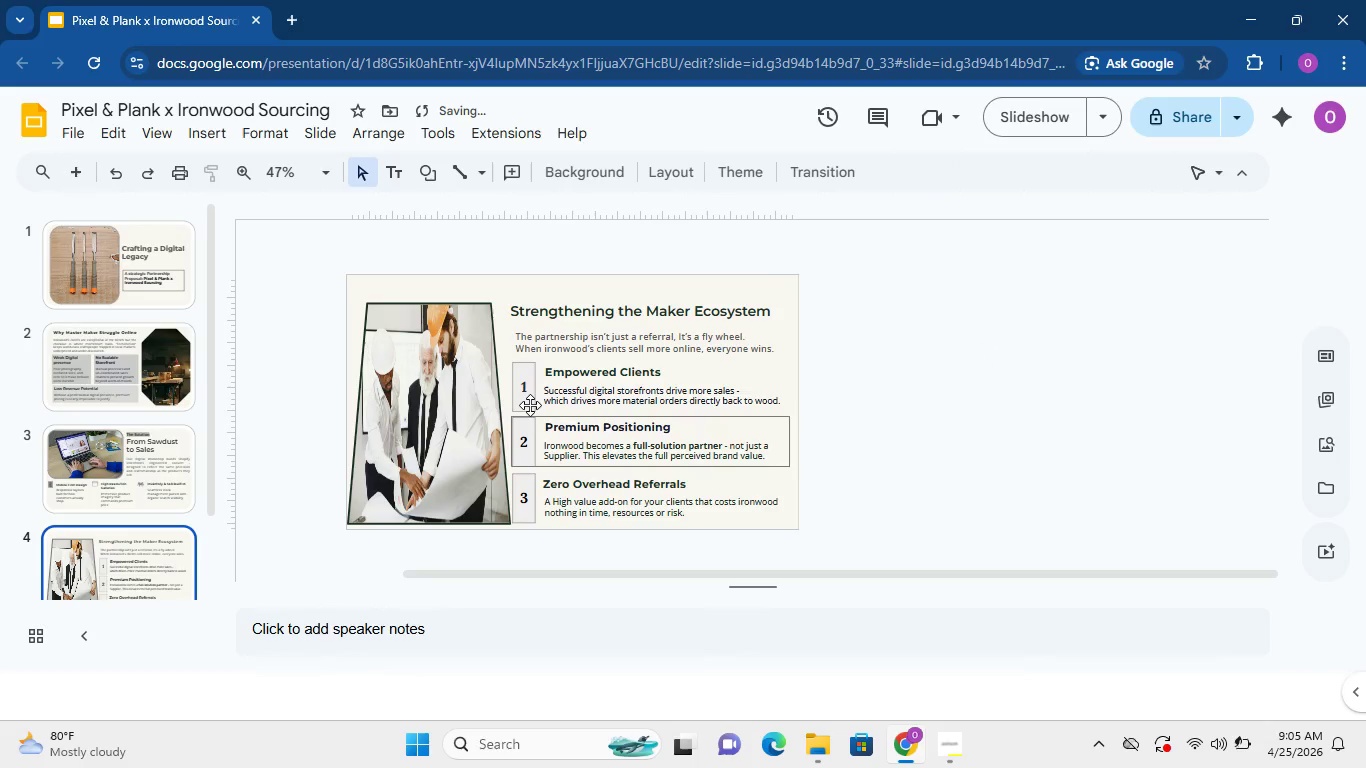 
left_click([530, 405])
 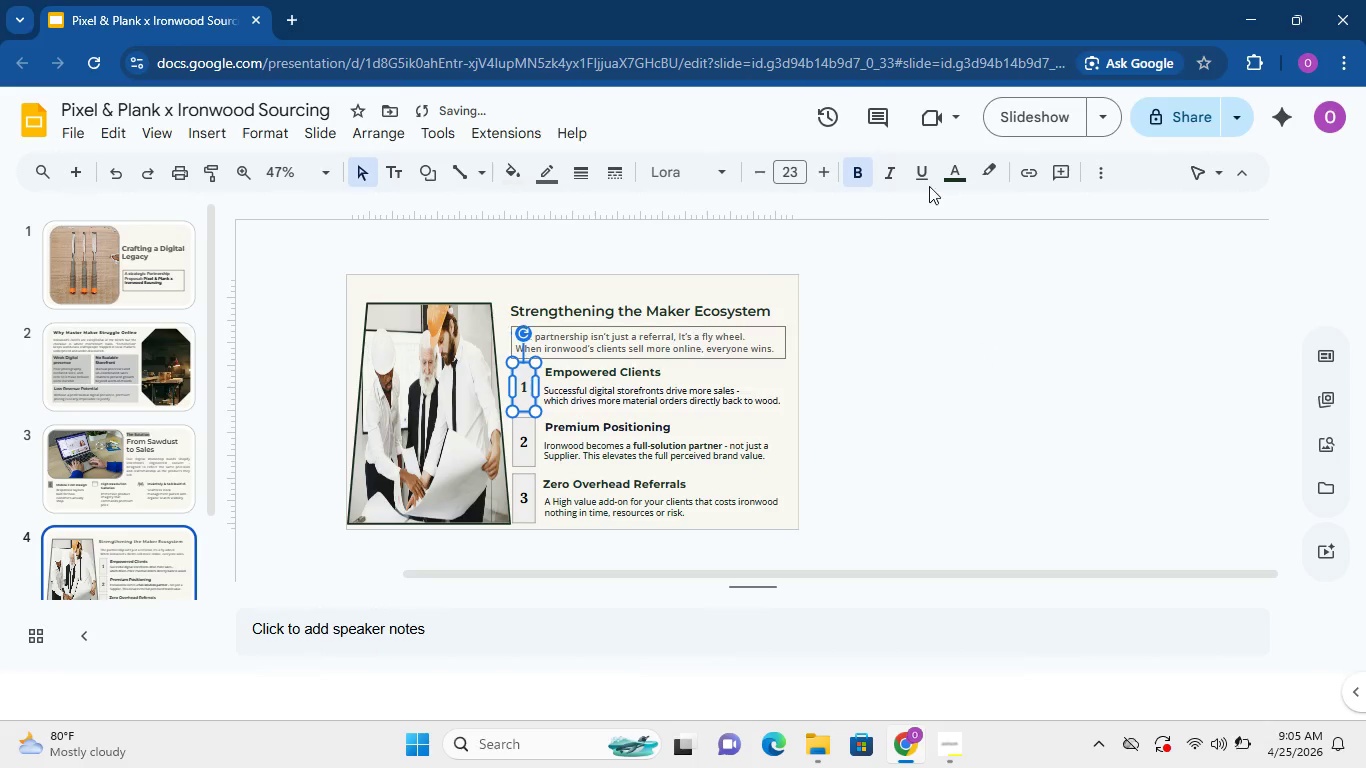 
mouse_move([927, 147])
 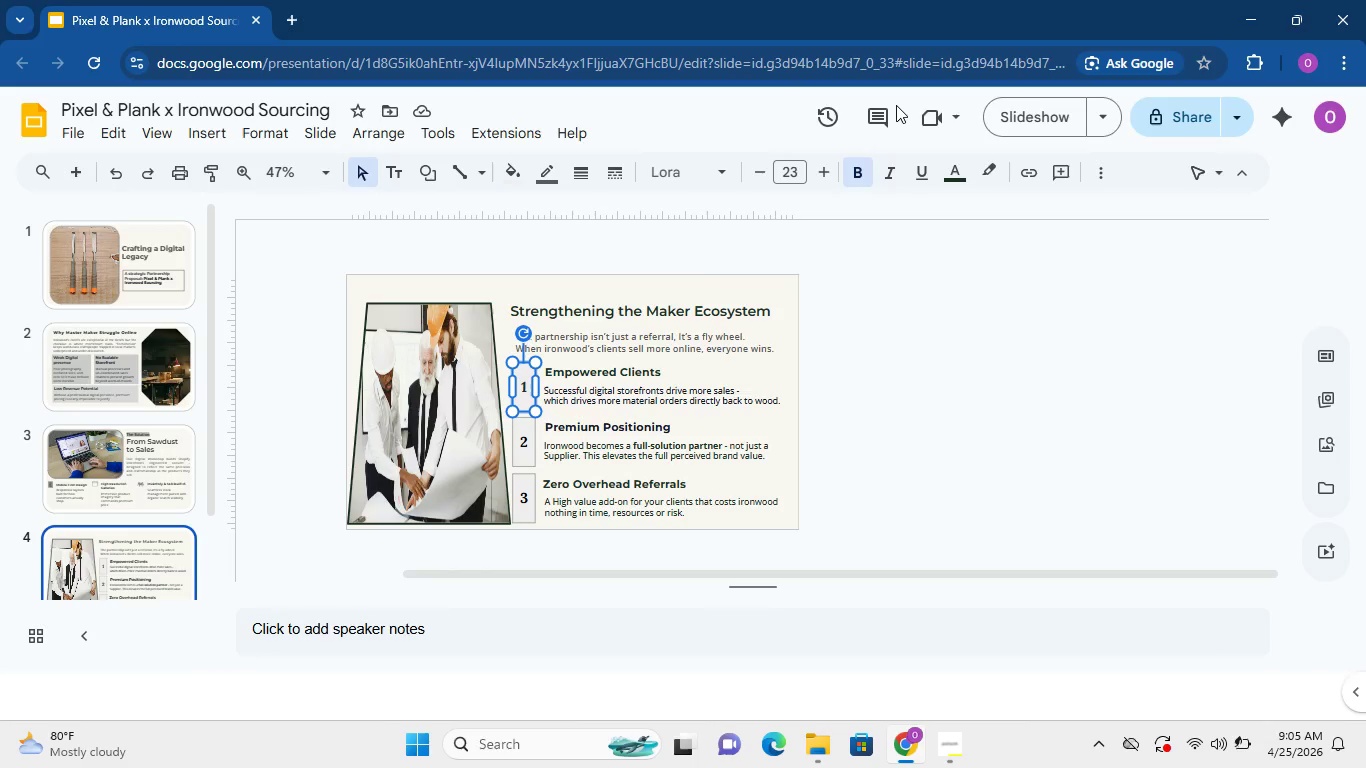 
wait(38.26)
 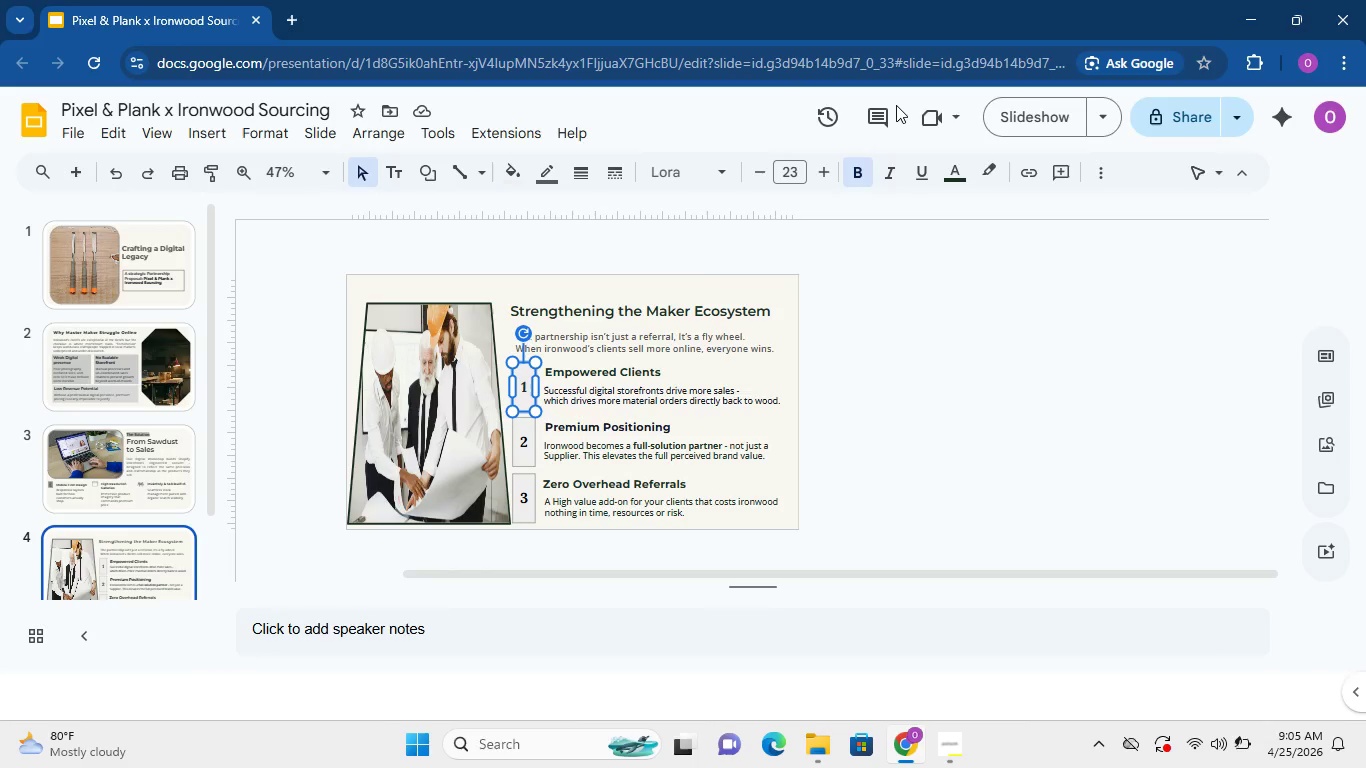 
left_click([948, 178])
 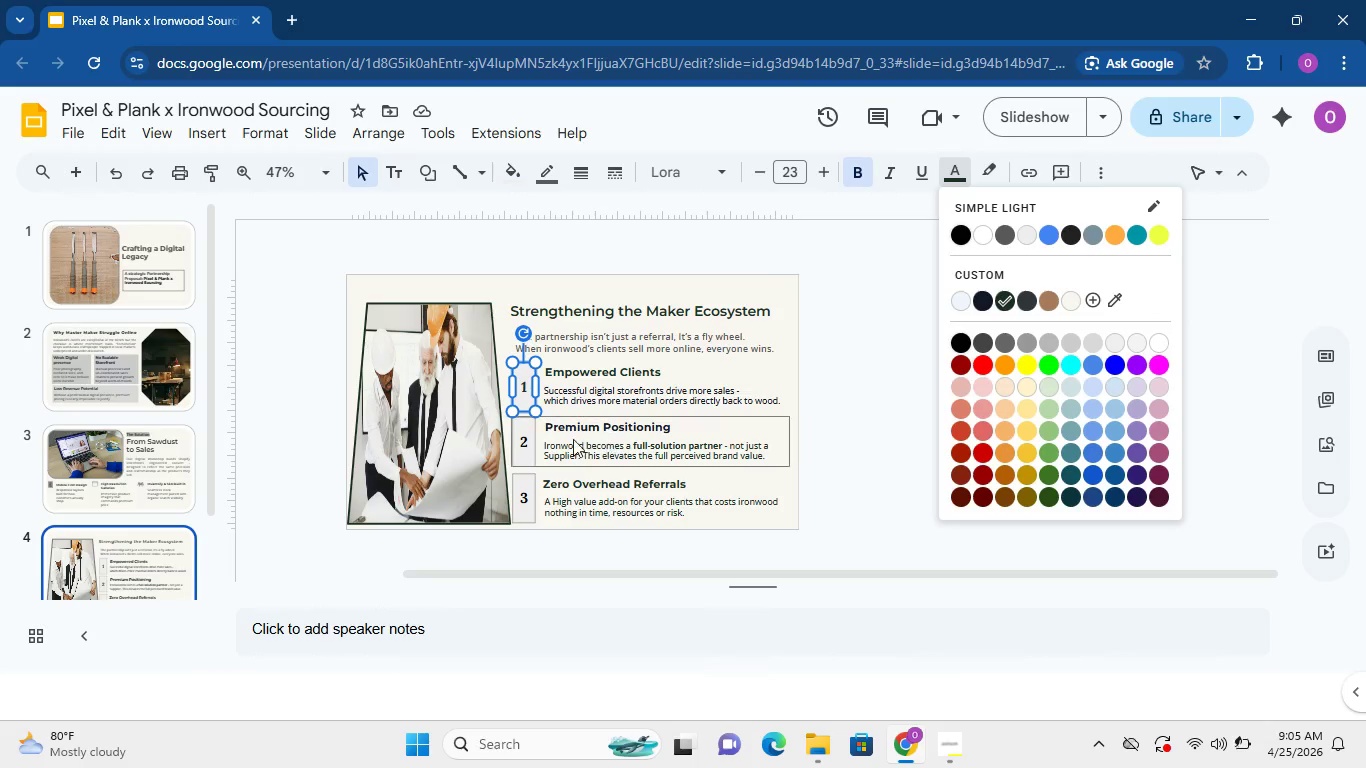 
left_click([529, 421])
 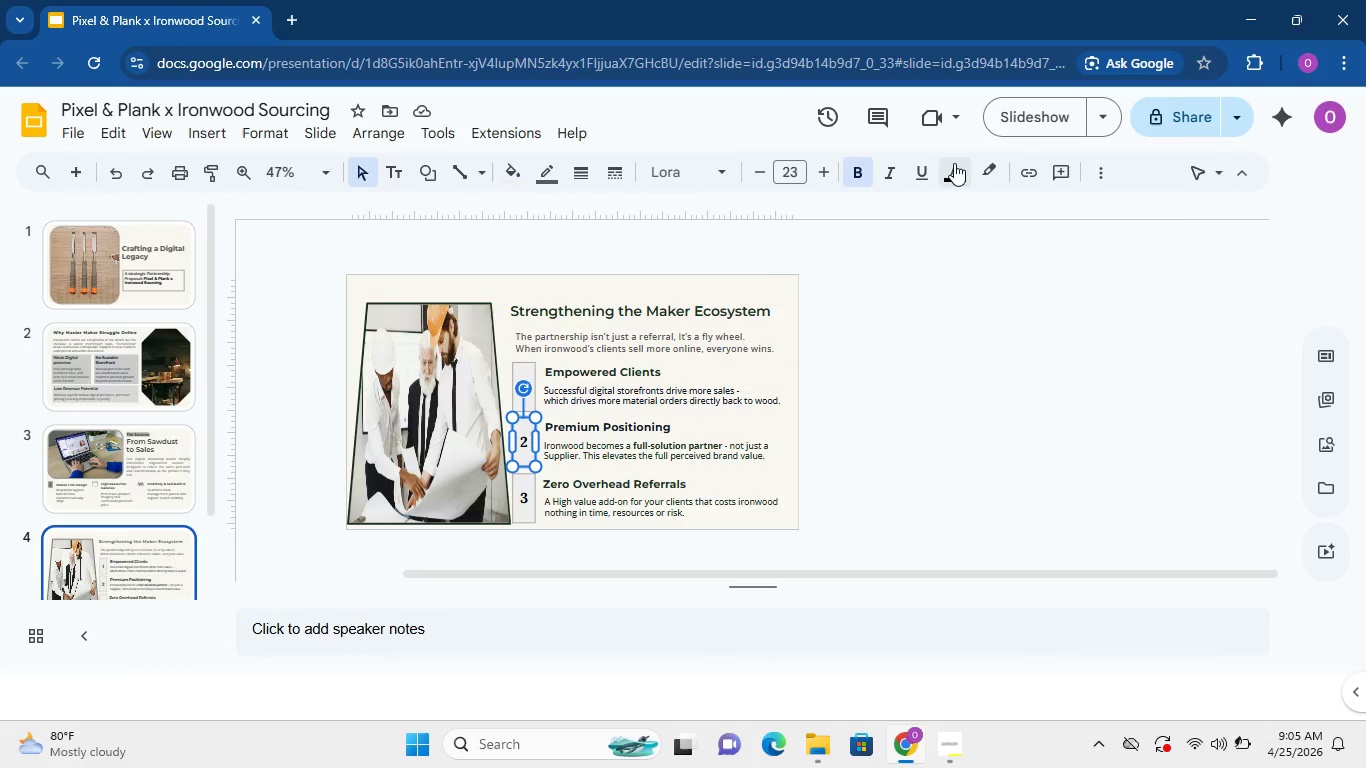 
left_click([954, 163])
 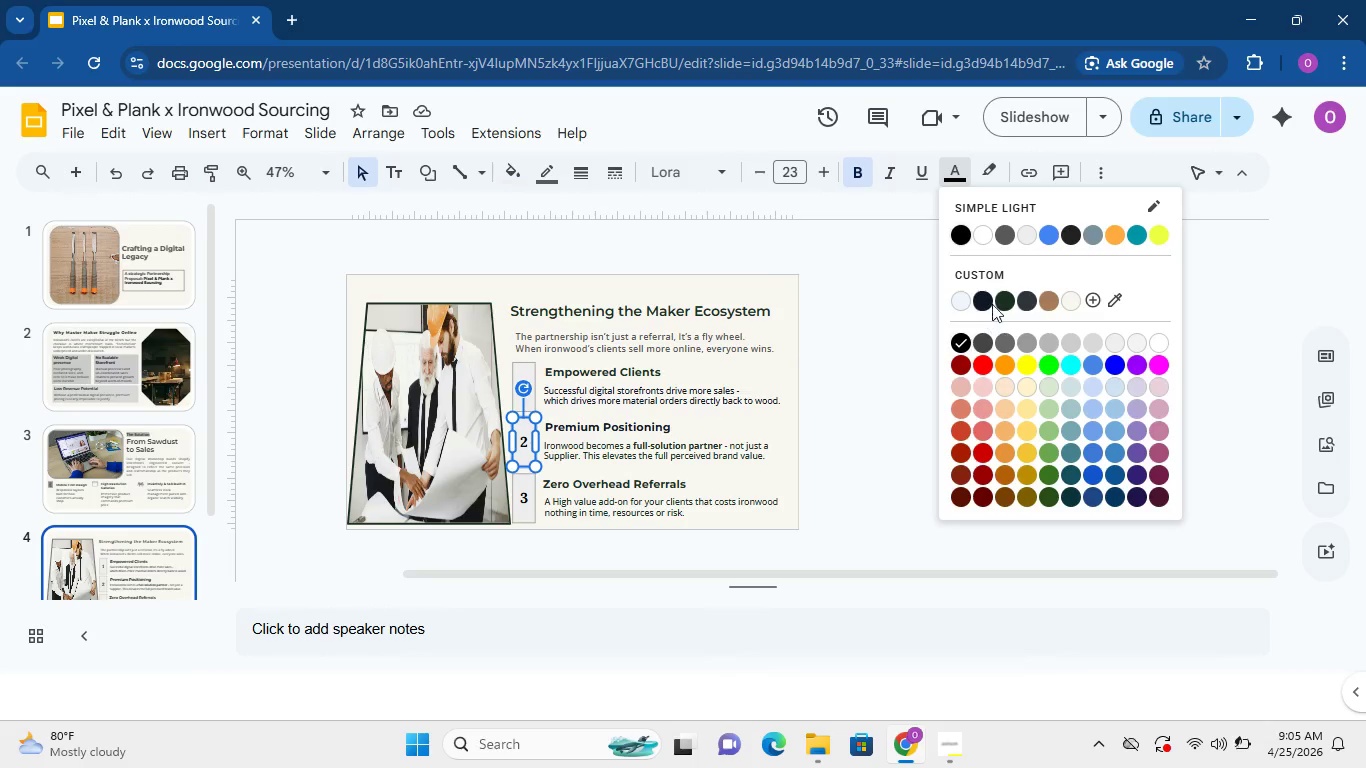 
left_click([988, 300])
 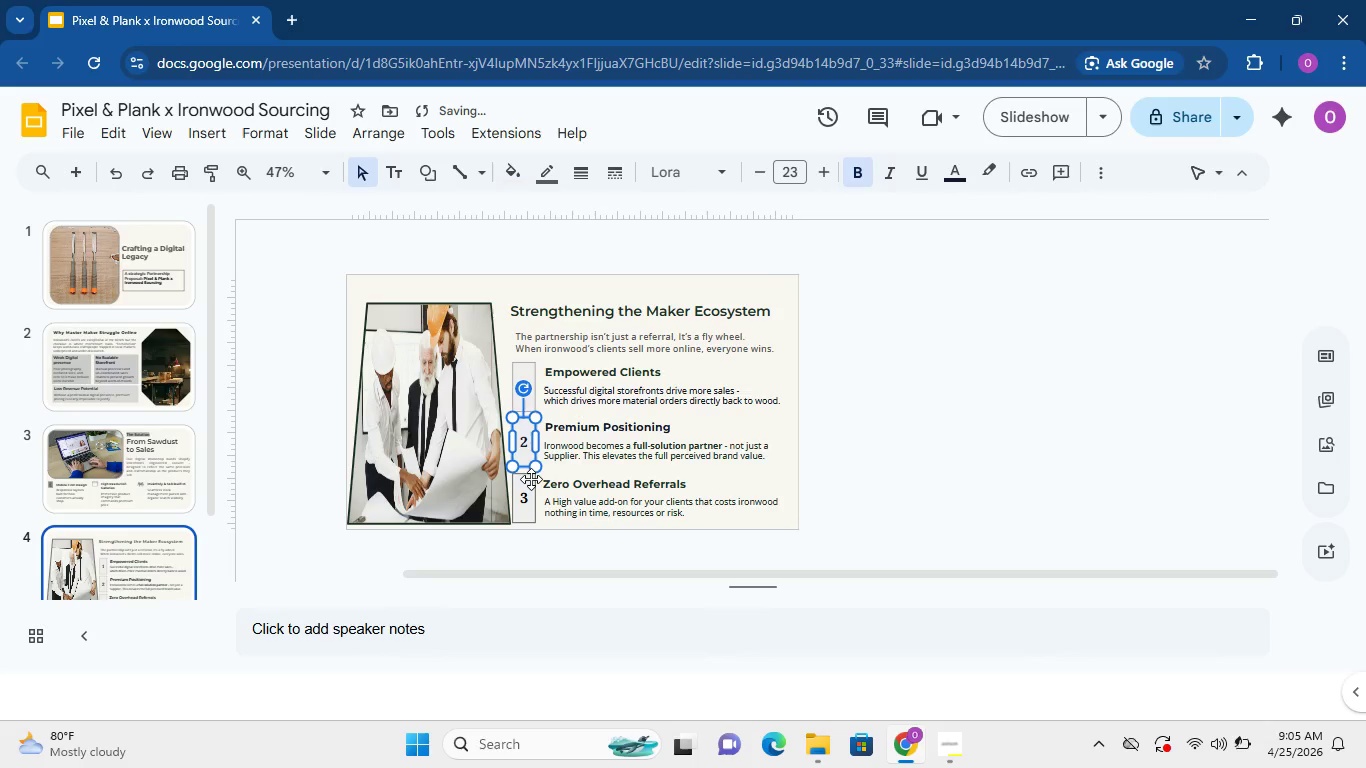 
left_click([530, 479])
 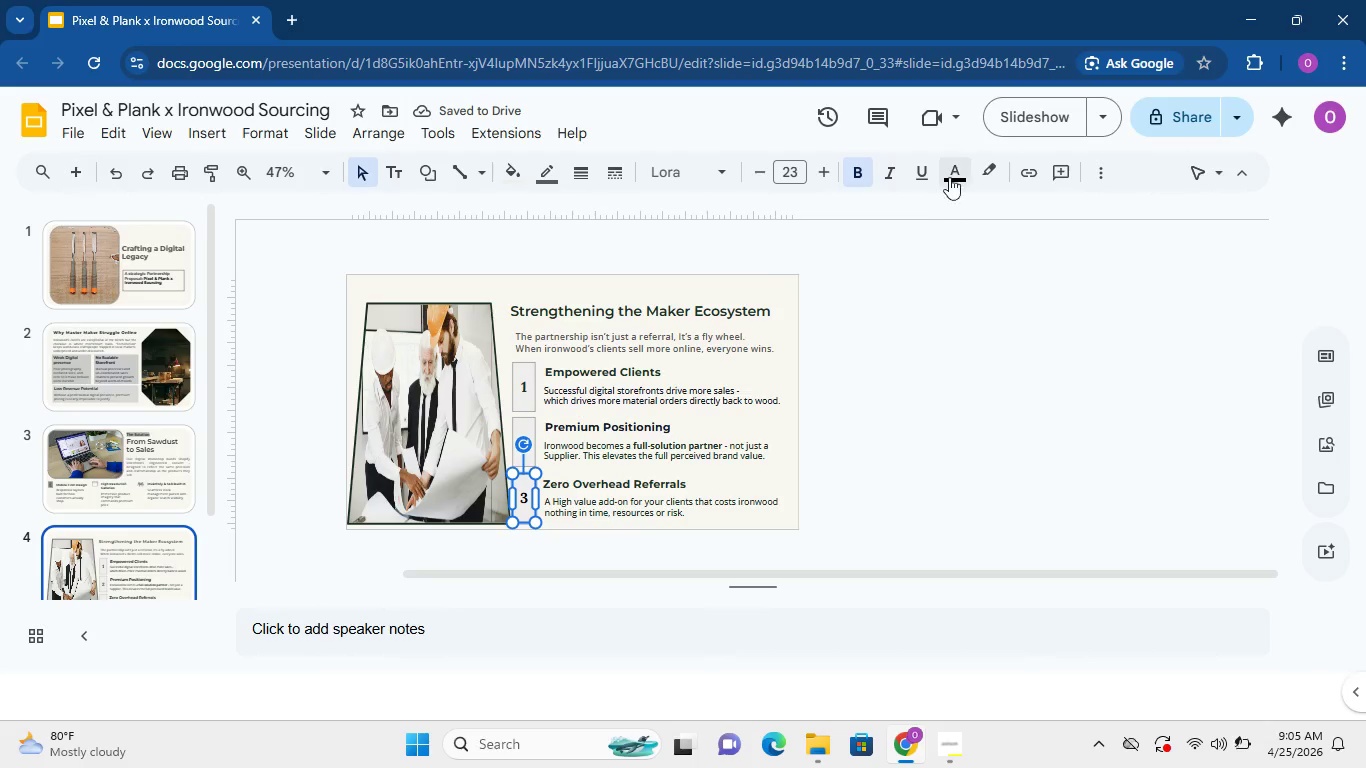 
left_click([953, 172])
 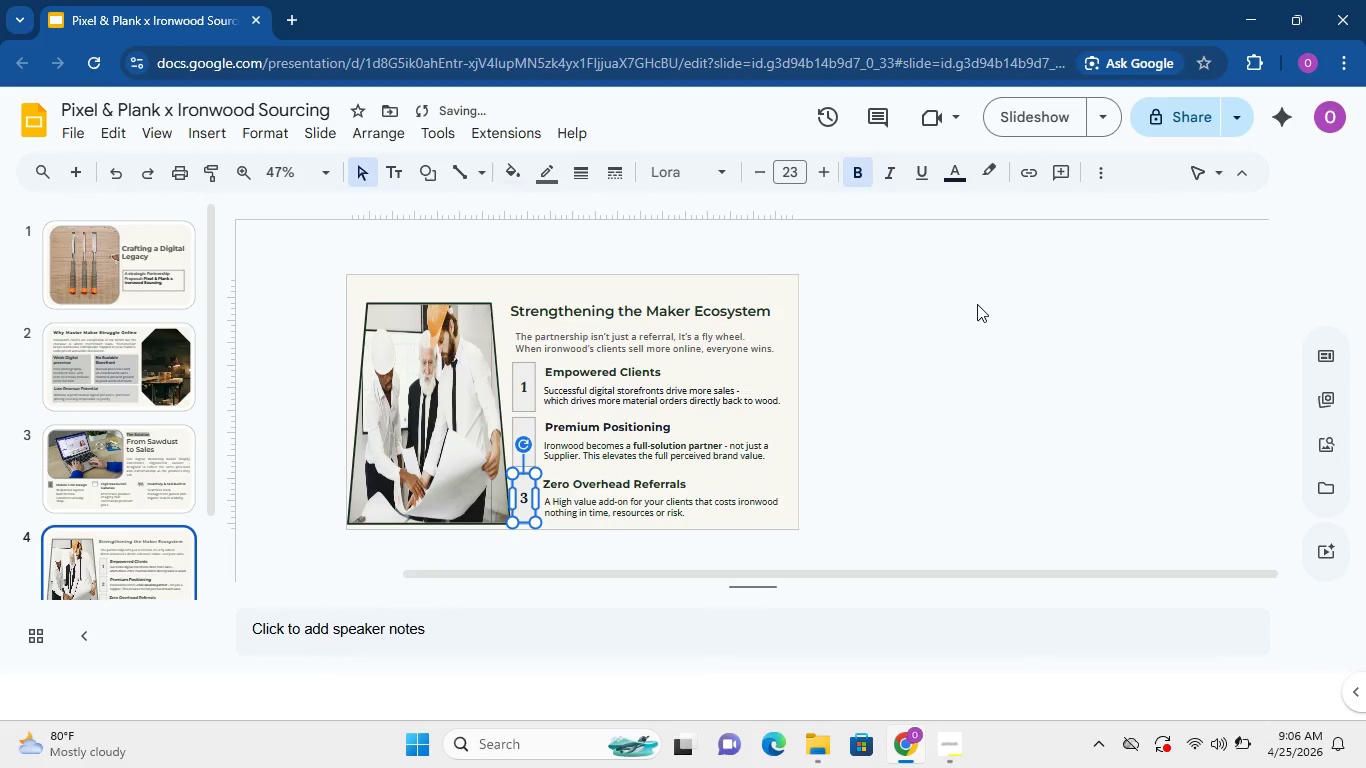 
double_click([972, 393])
 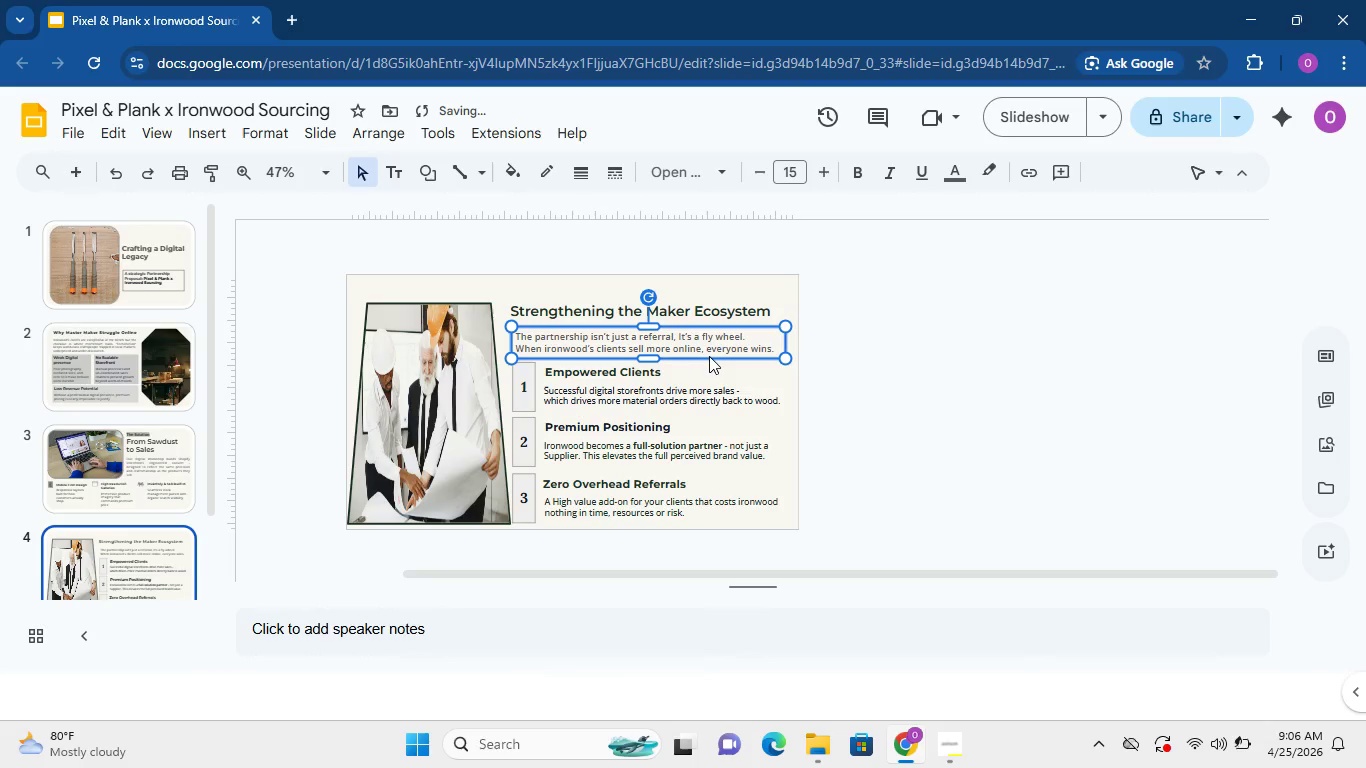 
left_click([709, 356])
 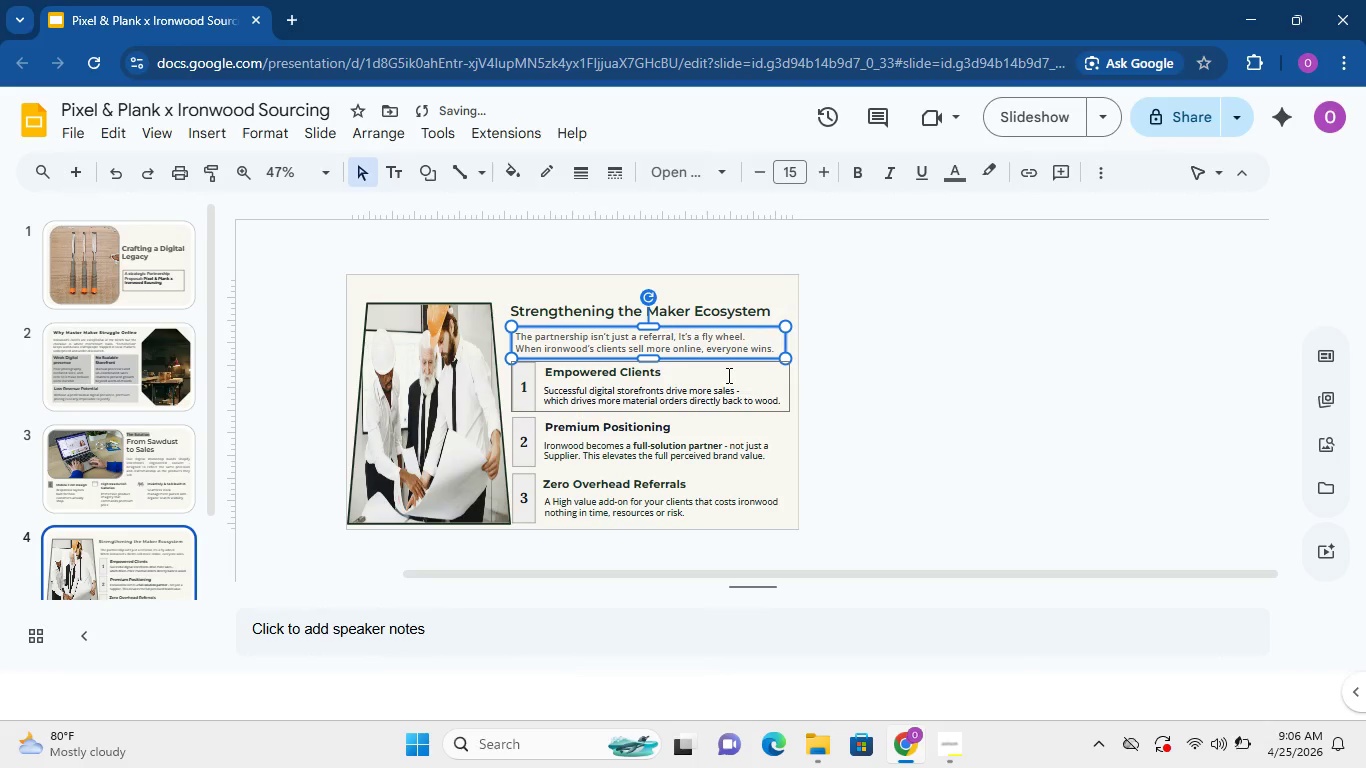 
left_click([727, 375])
 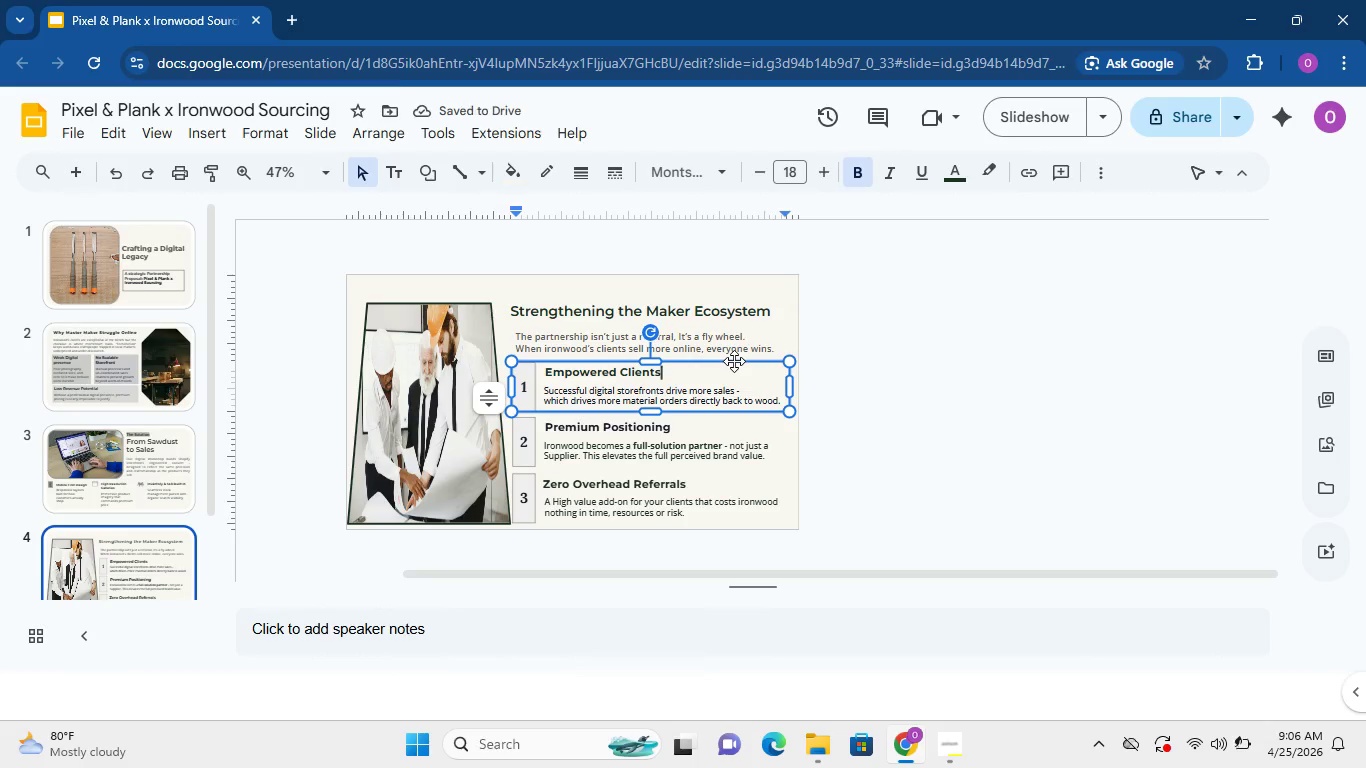 
left_click([734, 361])
 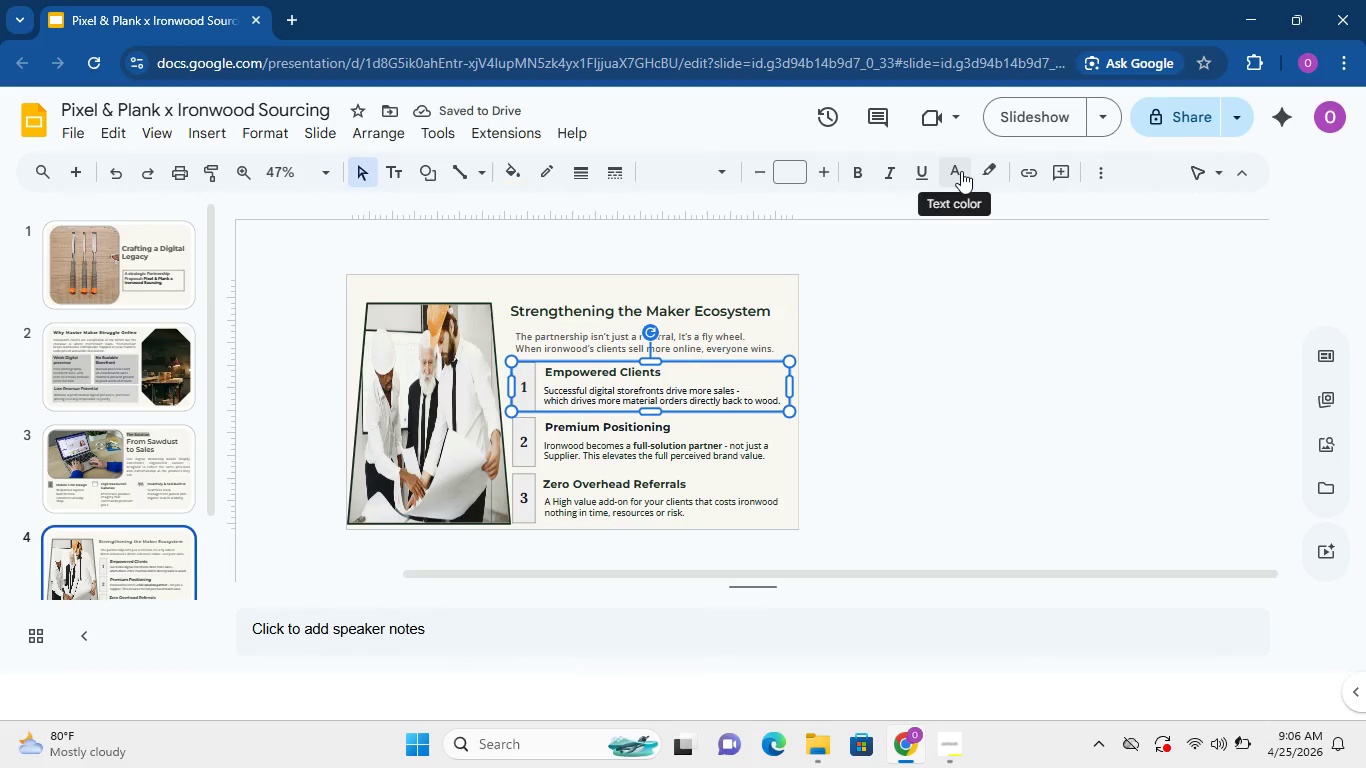 
left_click([961, 171])
 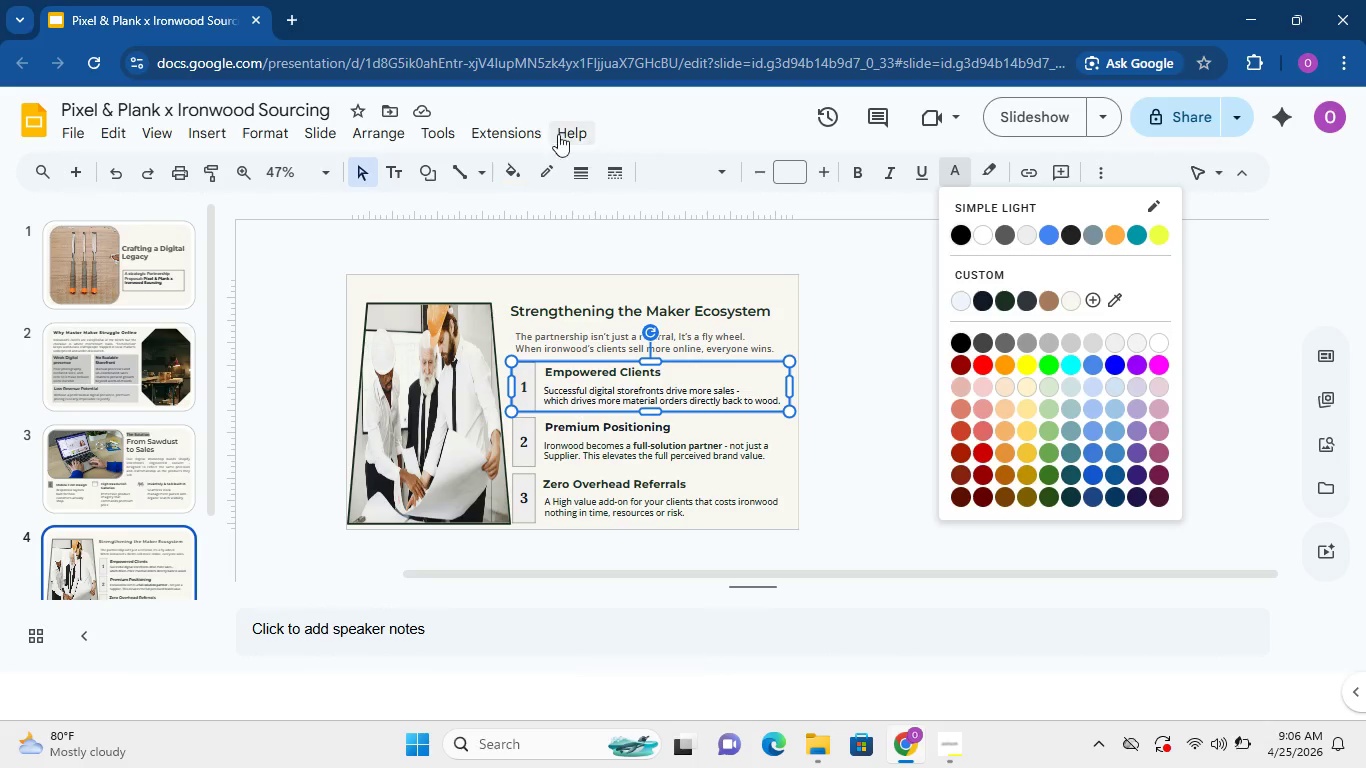 
left_click([572, 170])
 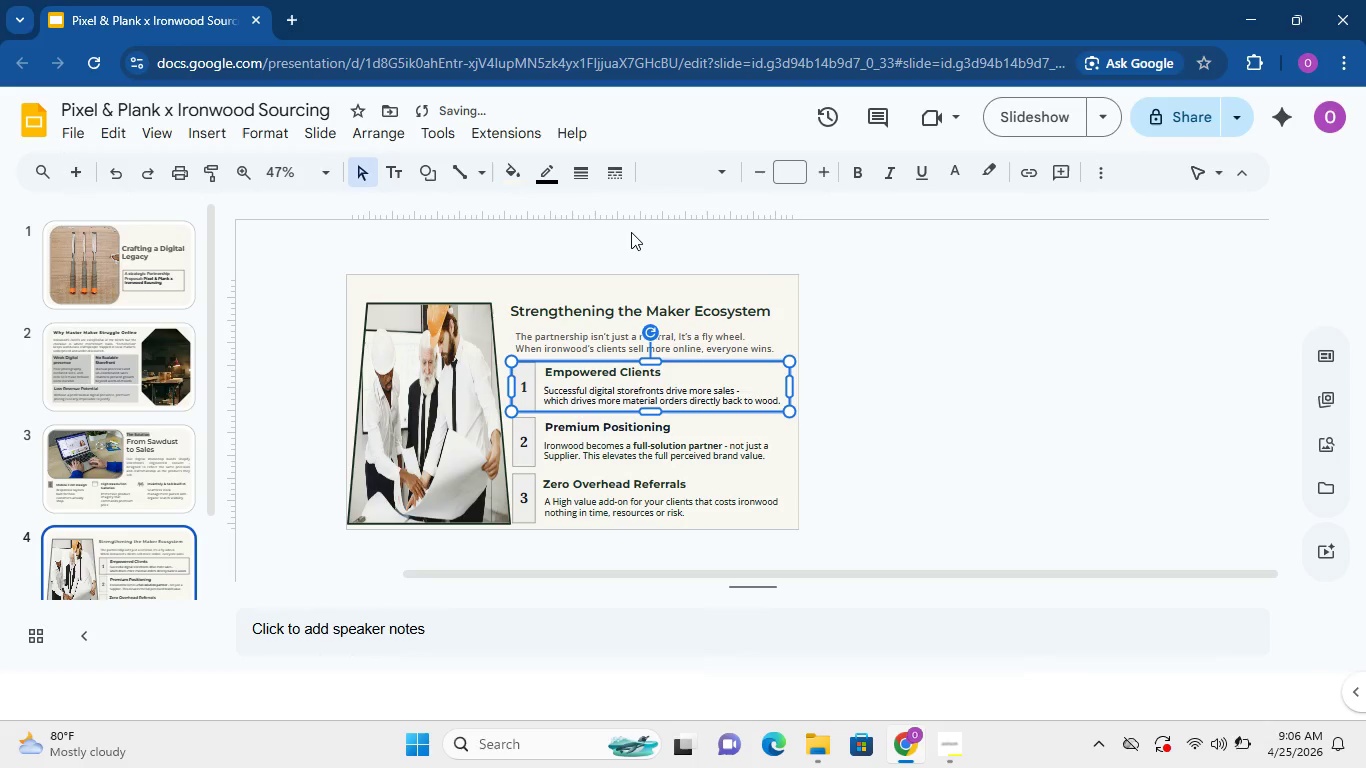 
left_click([631, 232])
 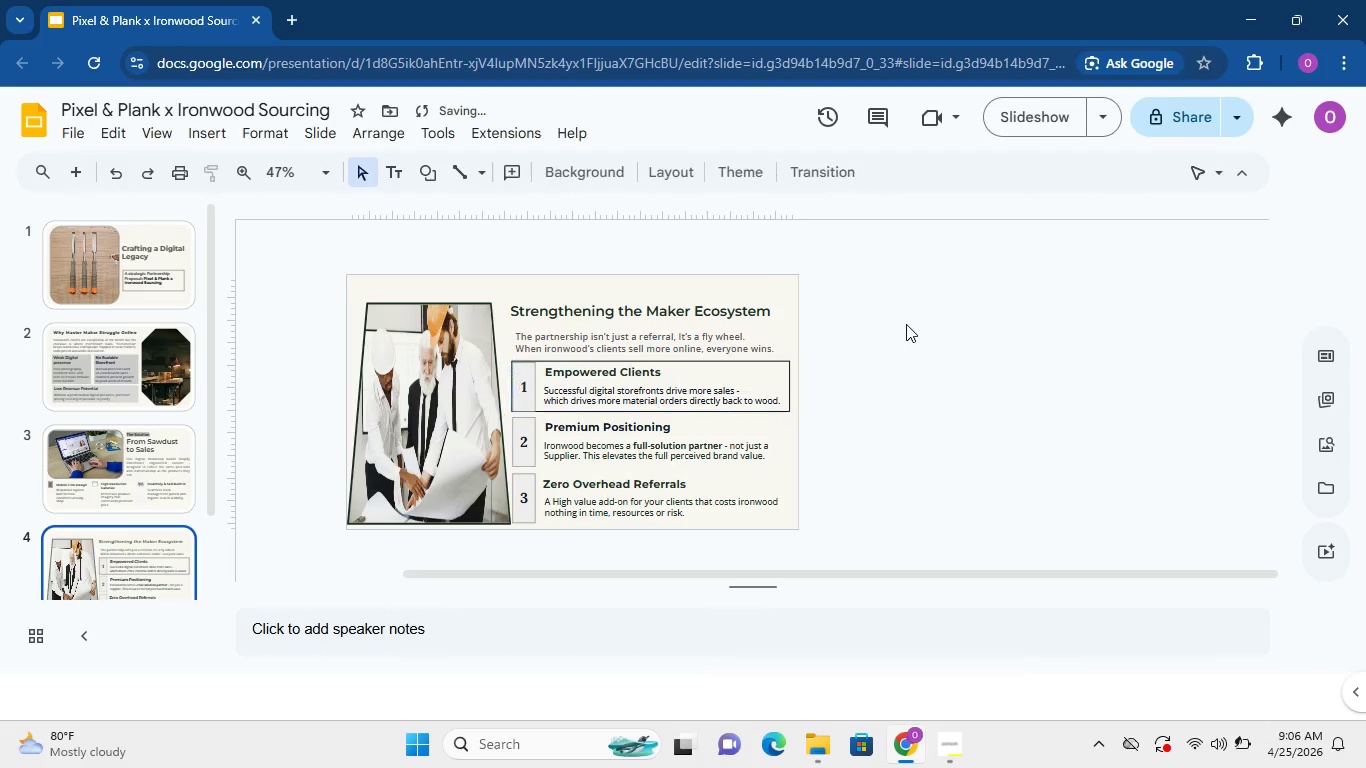 
left_click([906, 324])
 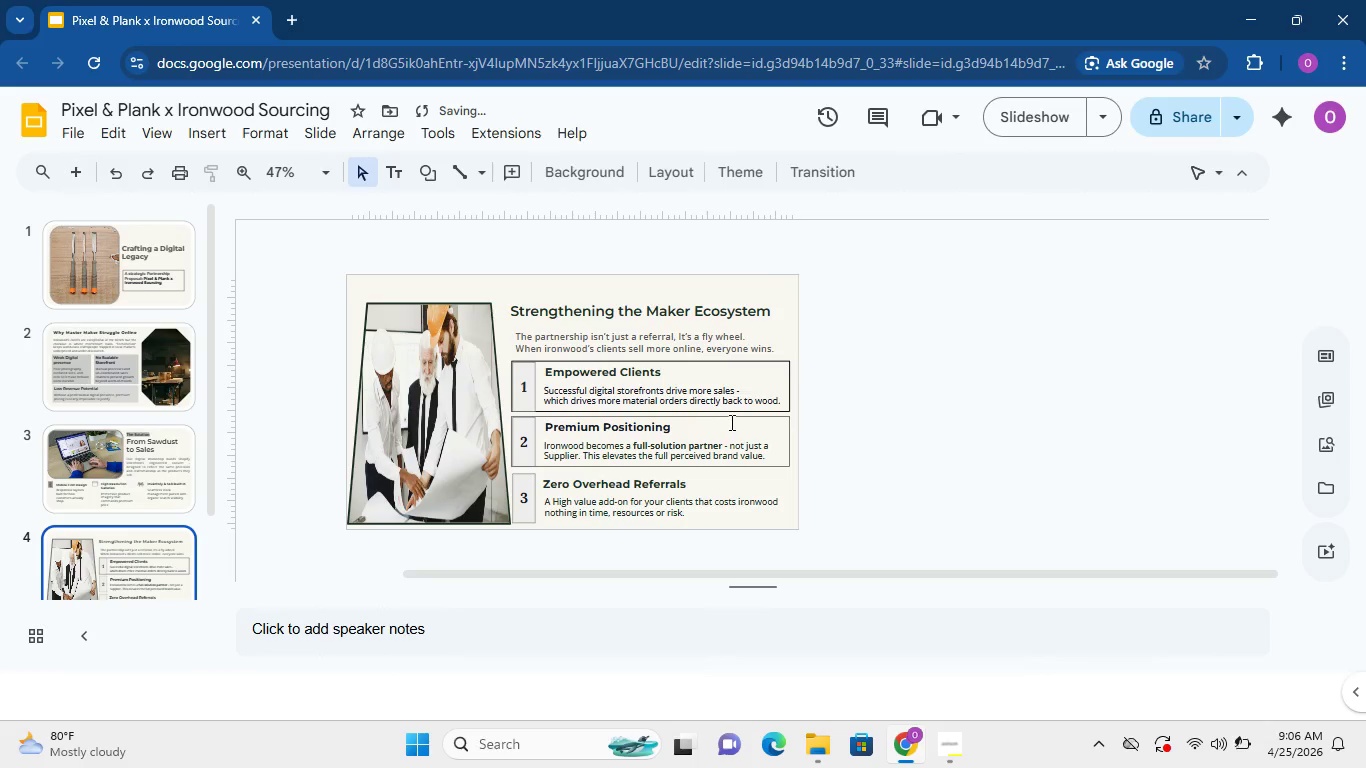 
left_click([732, 420])
 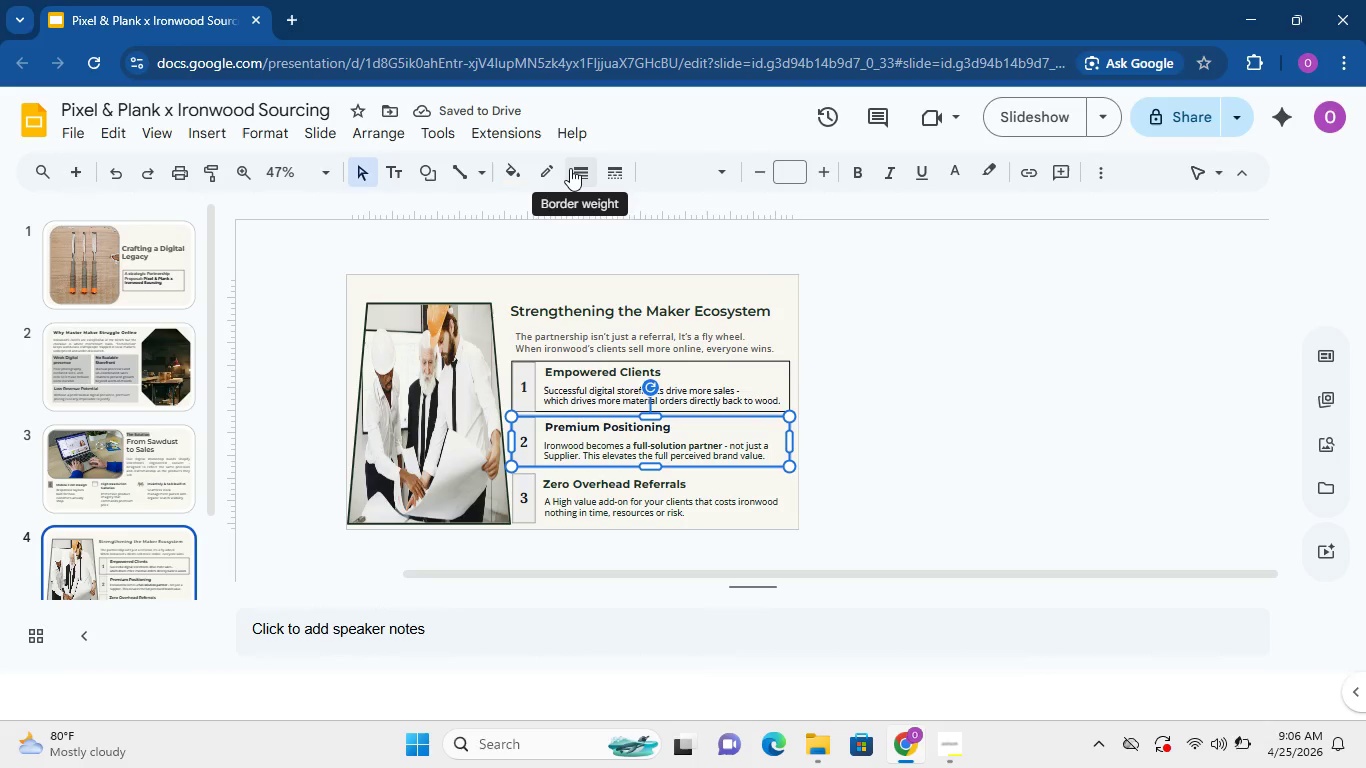 
left_click([571, 168])
 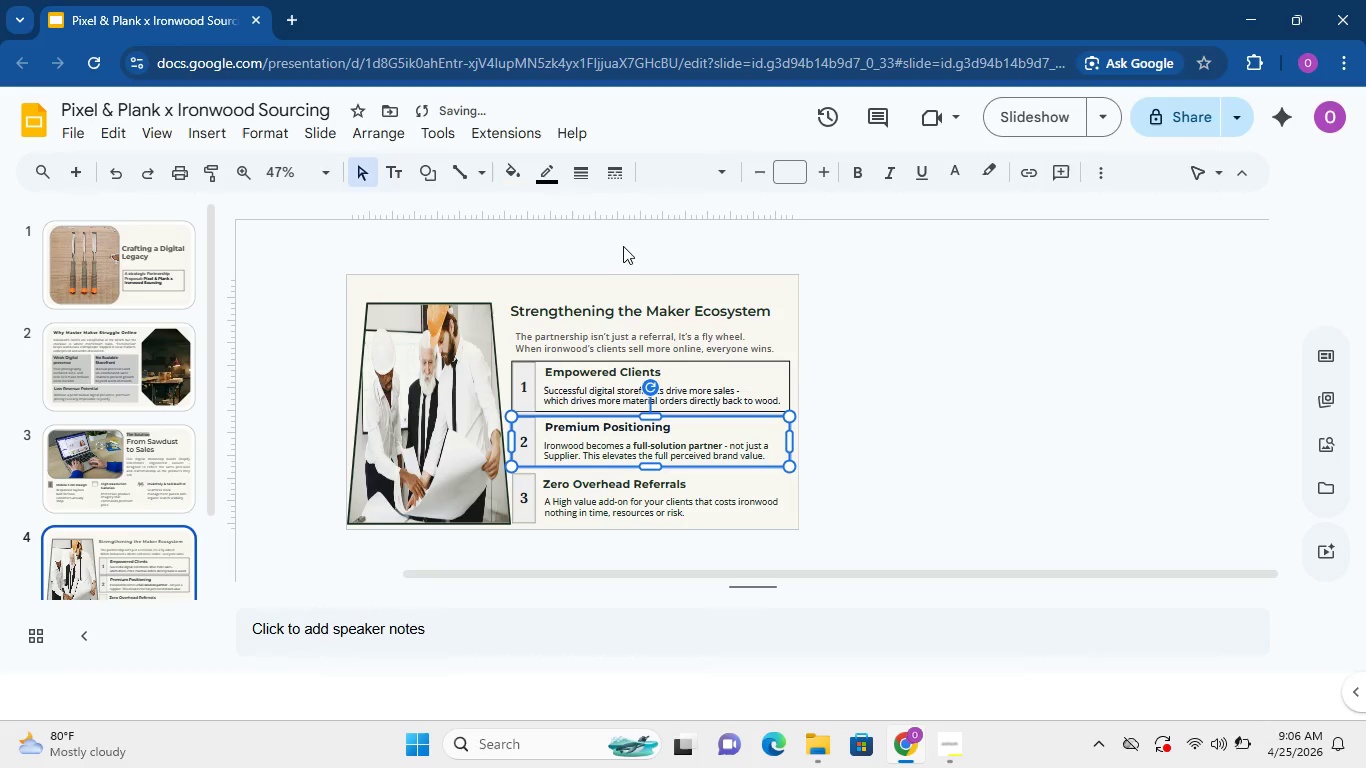 
left_click([607, 235])
 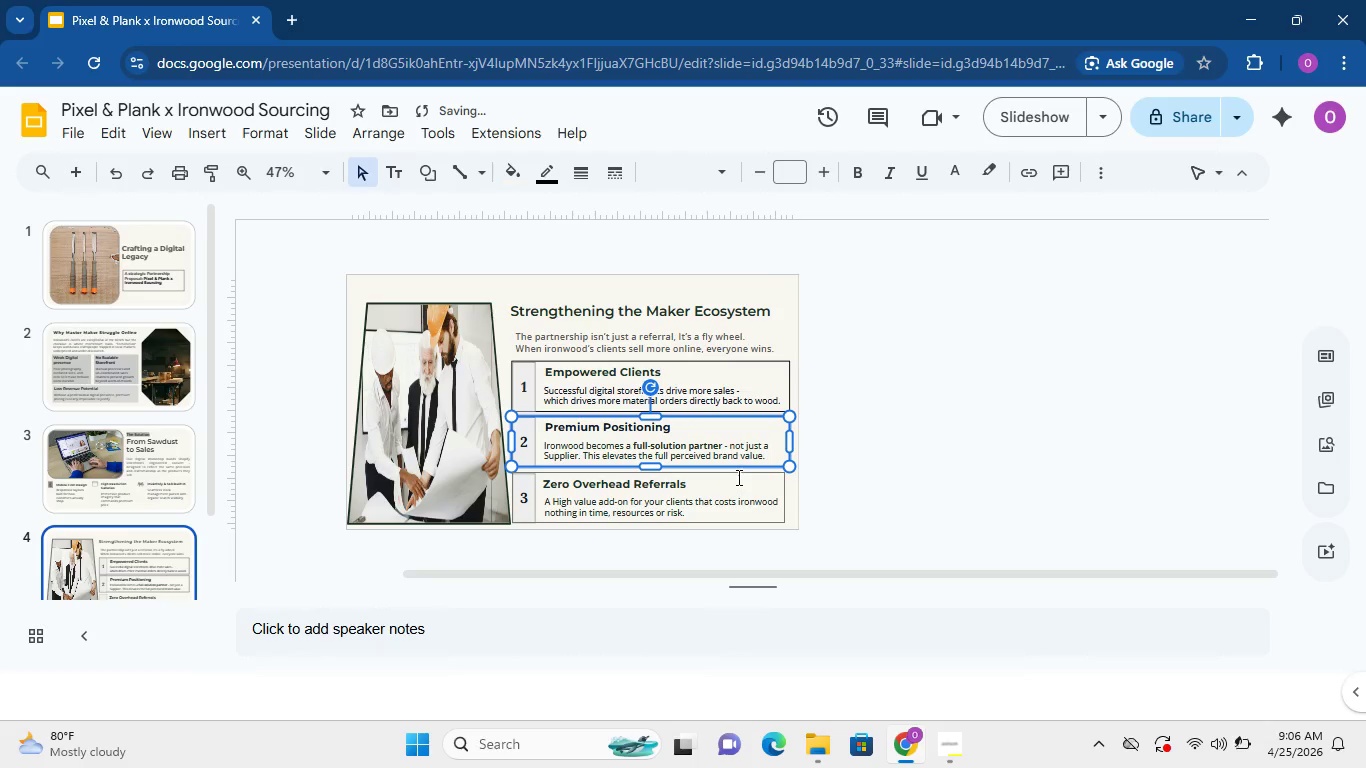 
left_click([737, 477])
 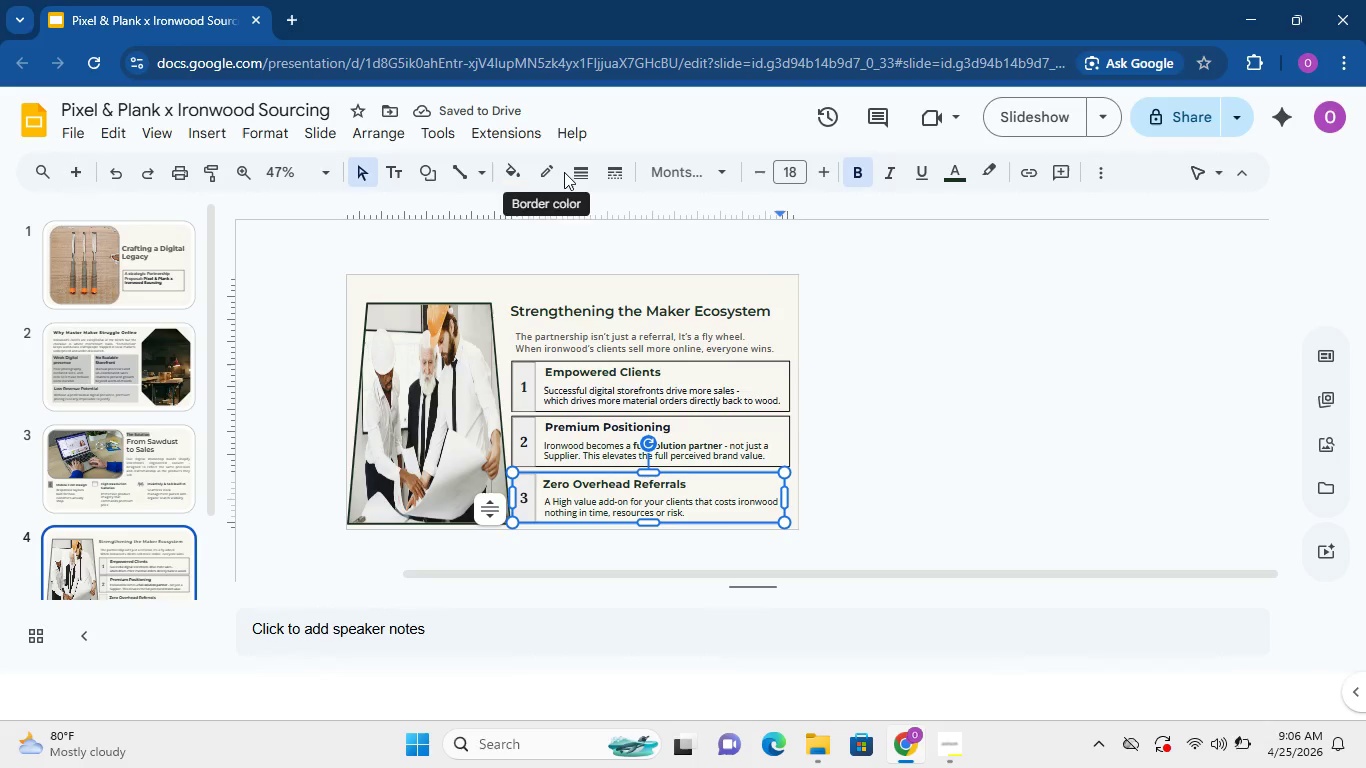 
double_click([575, 172])
 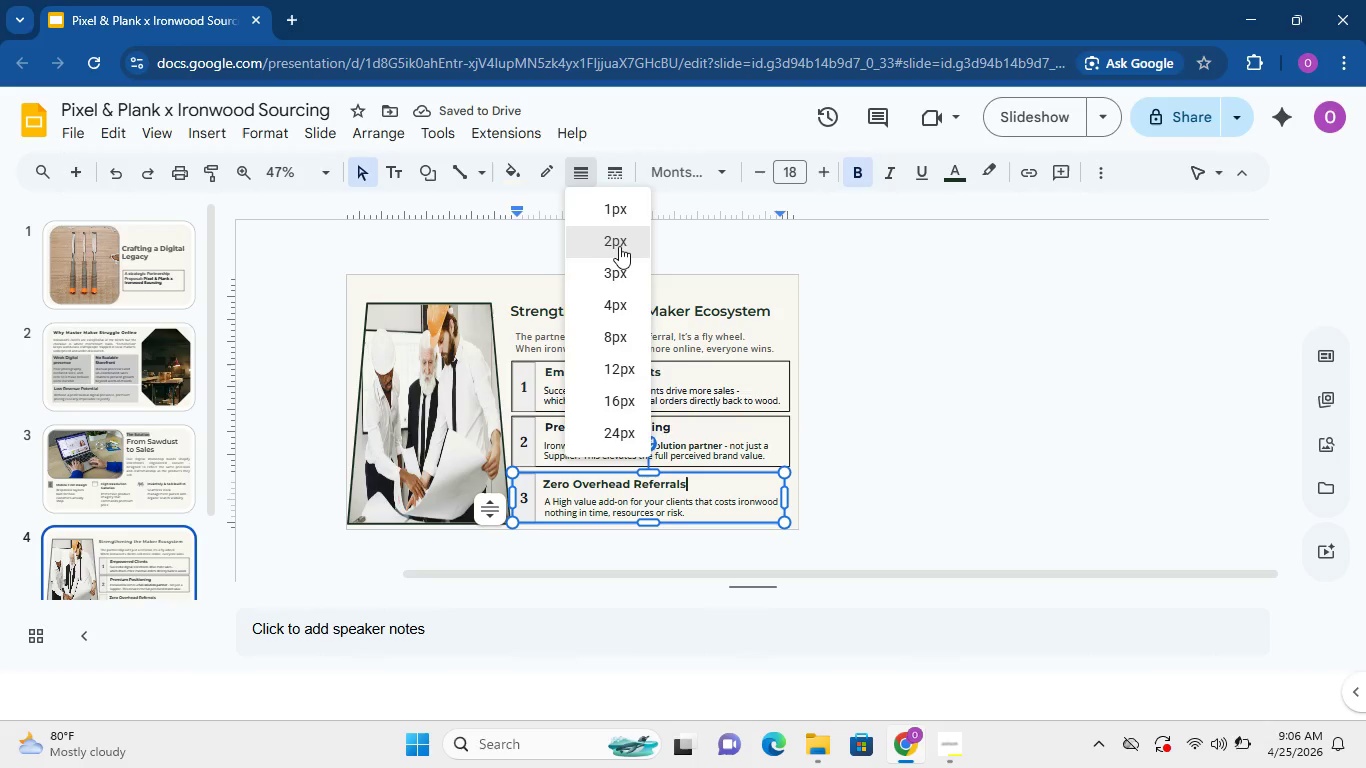 
left_click([619, 246])
 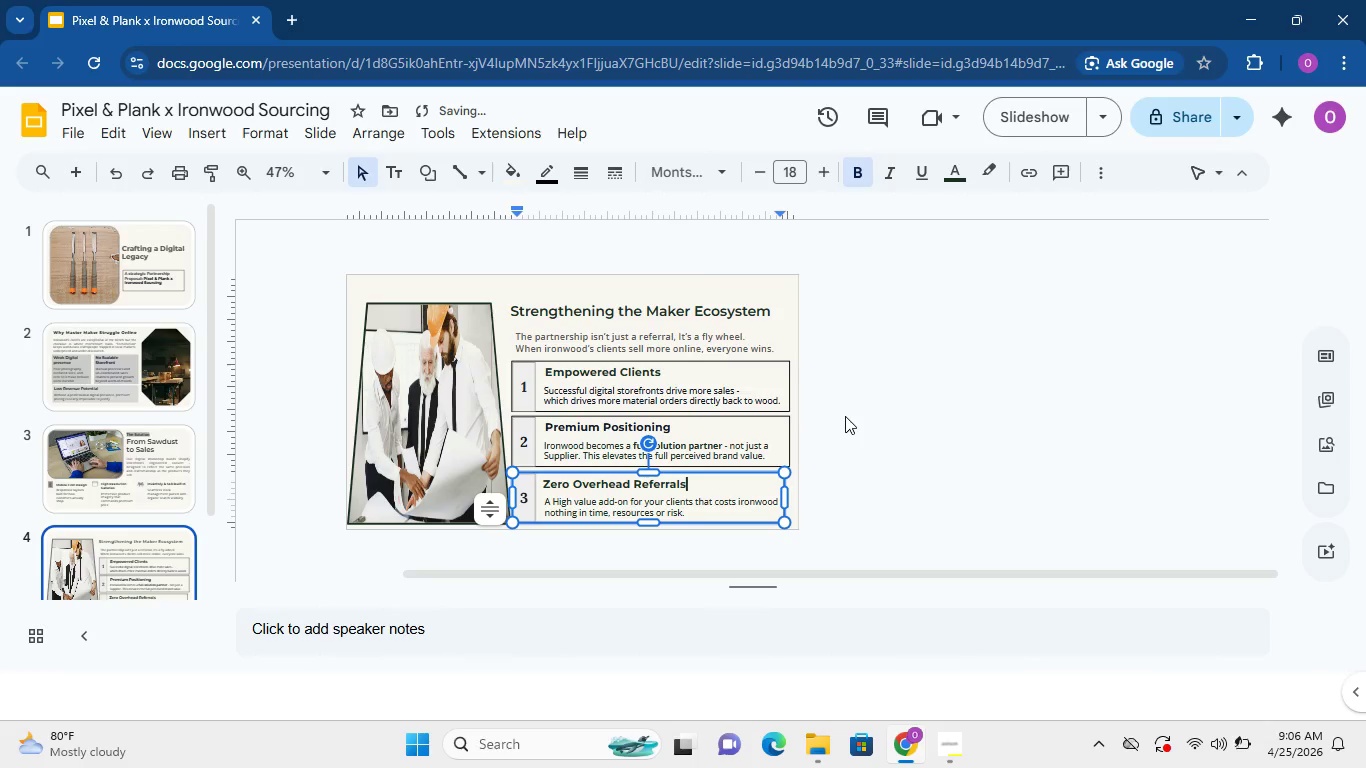 
left_click([857, 443])
 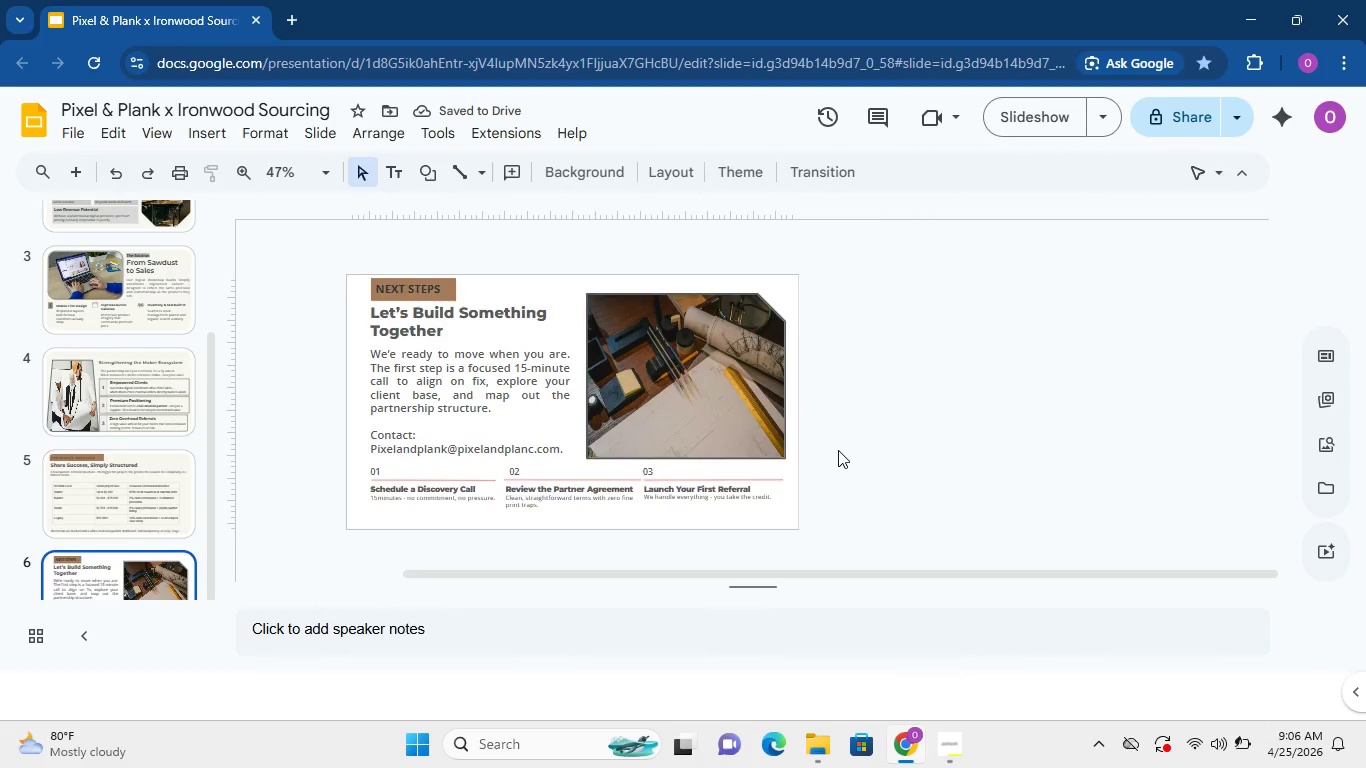 
scroll: coordinate [848, 433], scroll_direction: down, amount: 1.0
 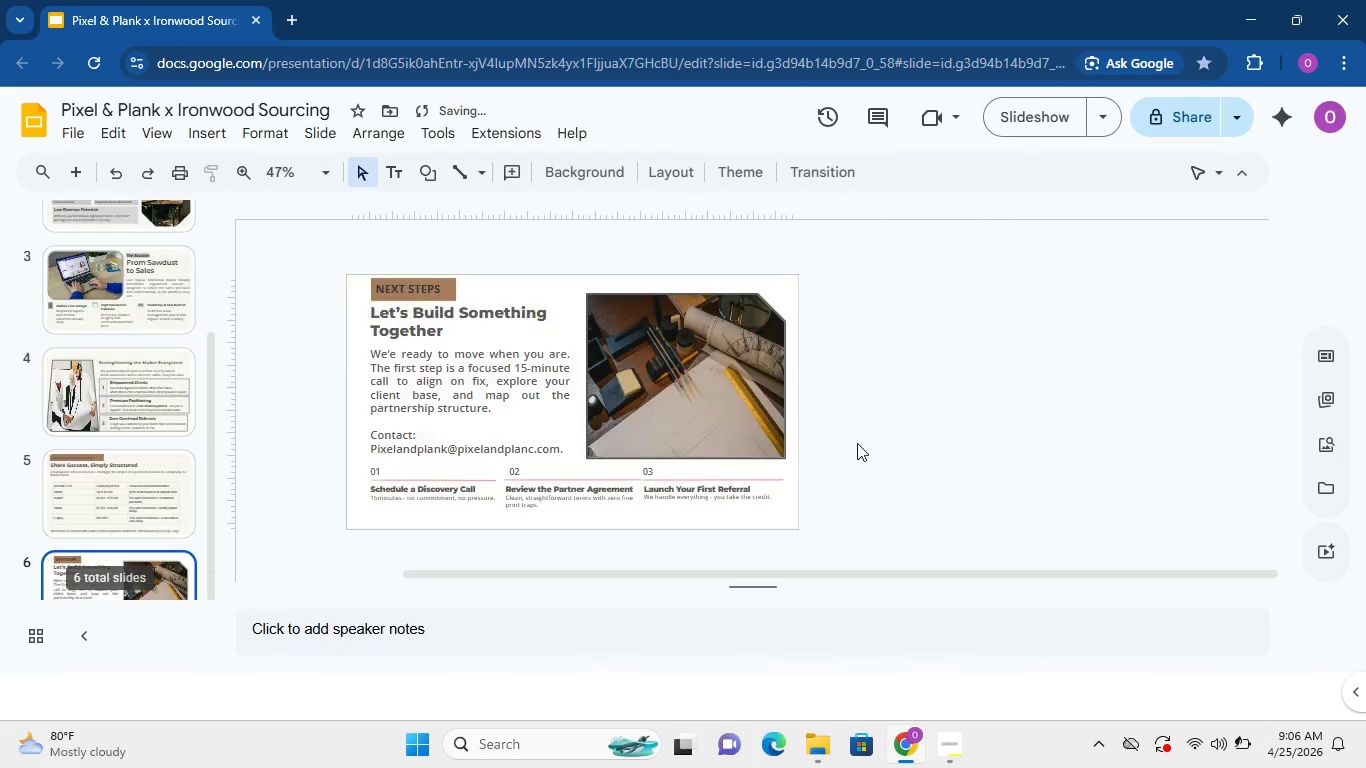 
scroll: coordinate [838, 450], scroll_direction: none, amount: 0.0
 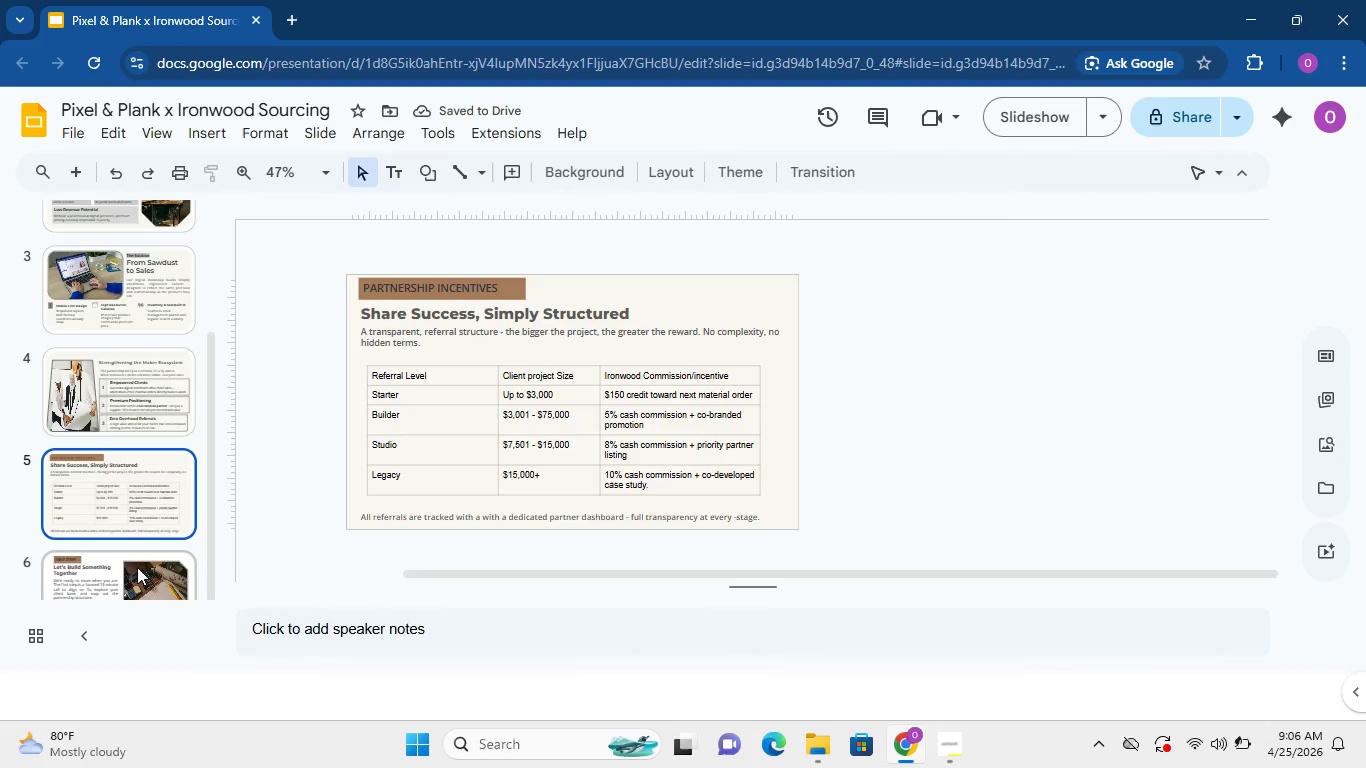 
left_click([129, 577])
 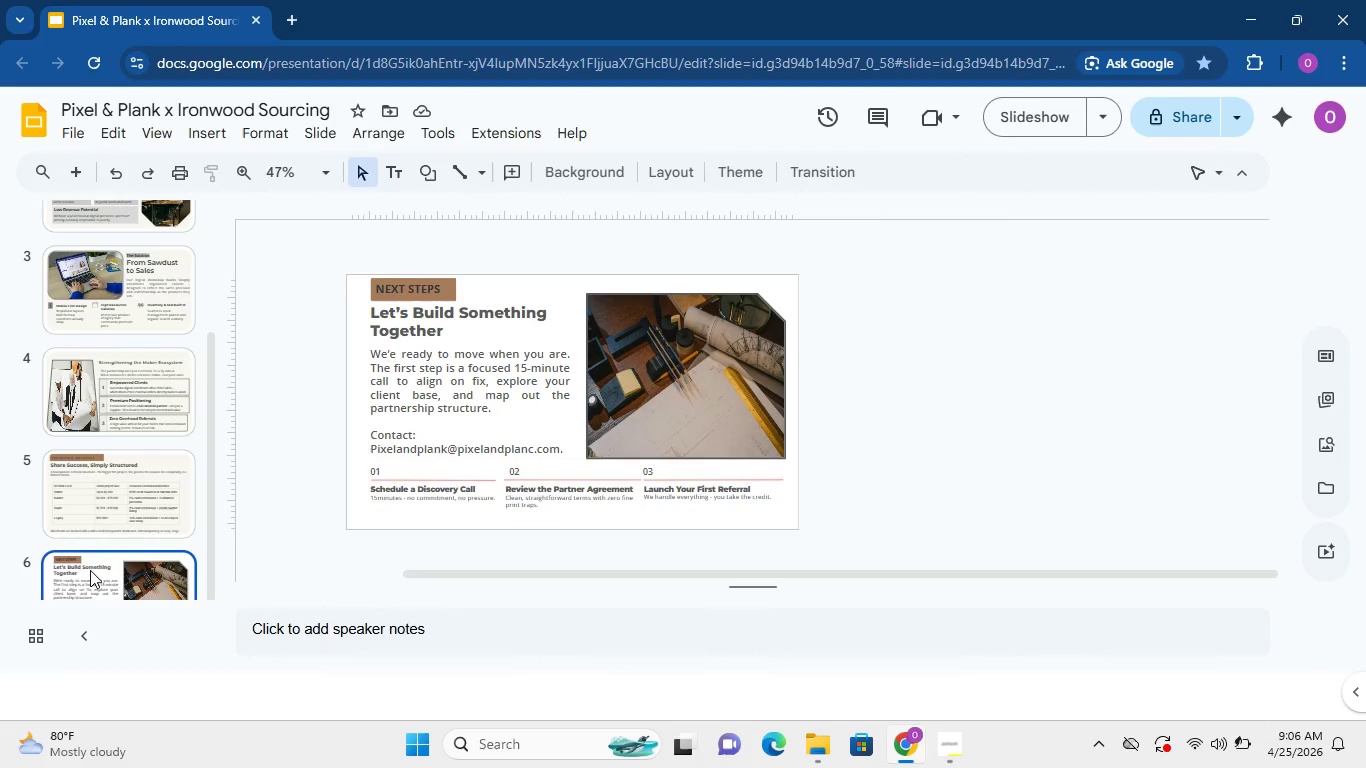 
scroll: coordinate [91, 566], scroll_direction: down, amount: 1.0
 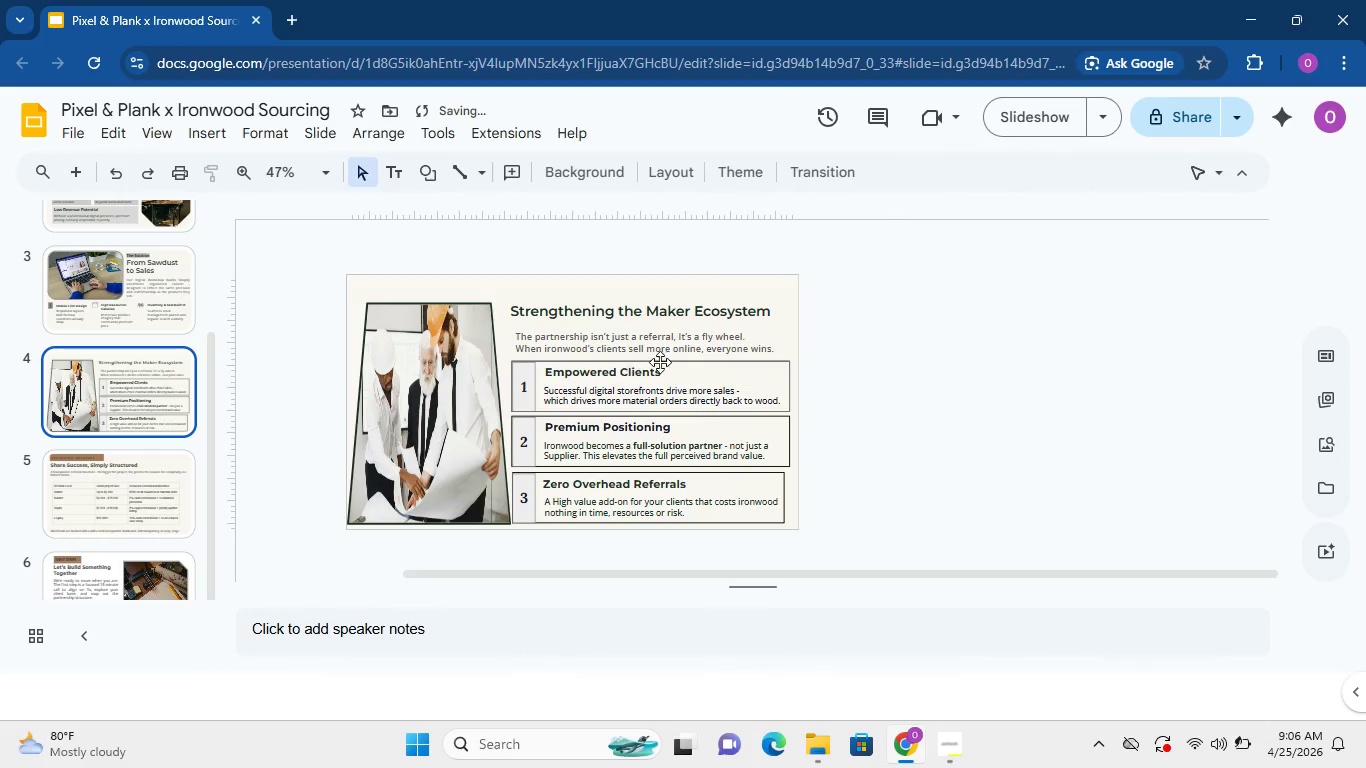 
left_click([661, 361])
 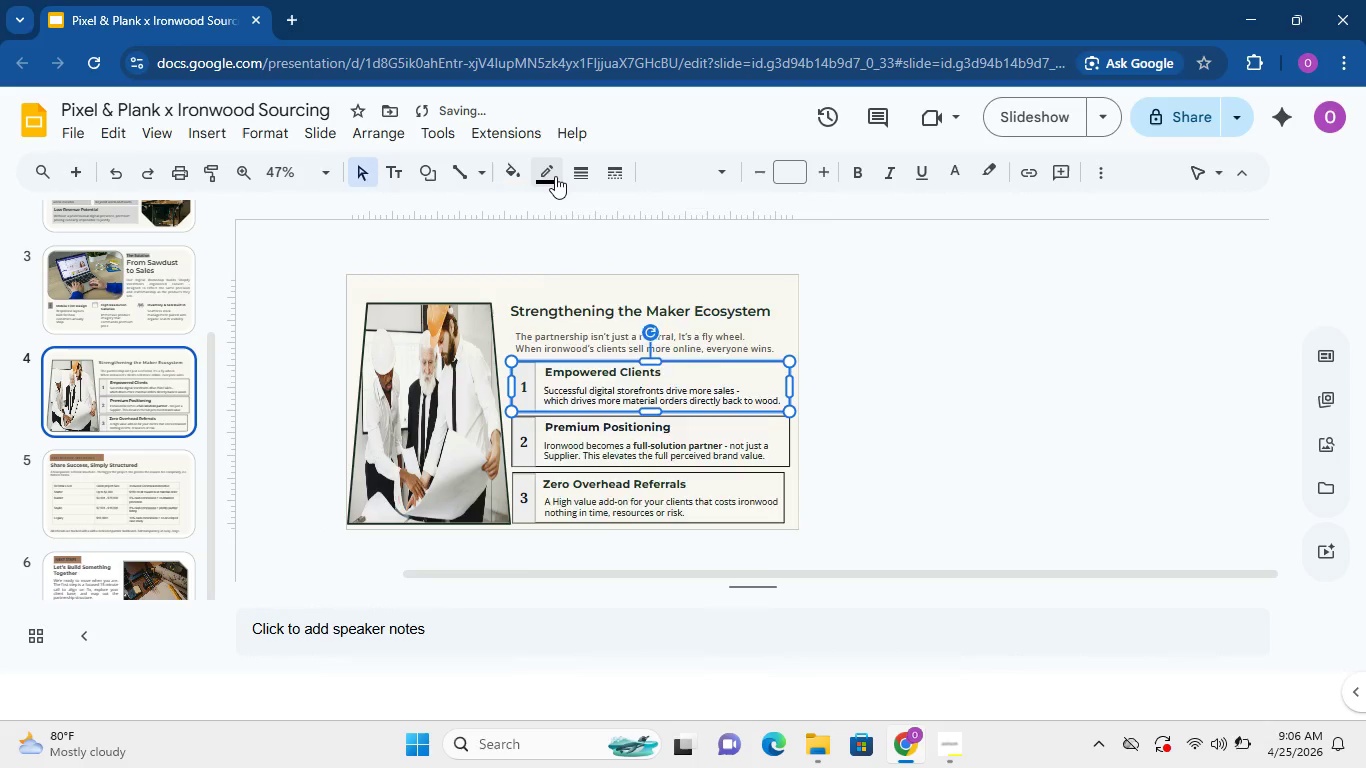 
left_click([555, 176])
 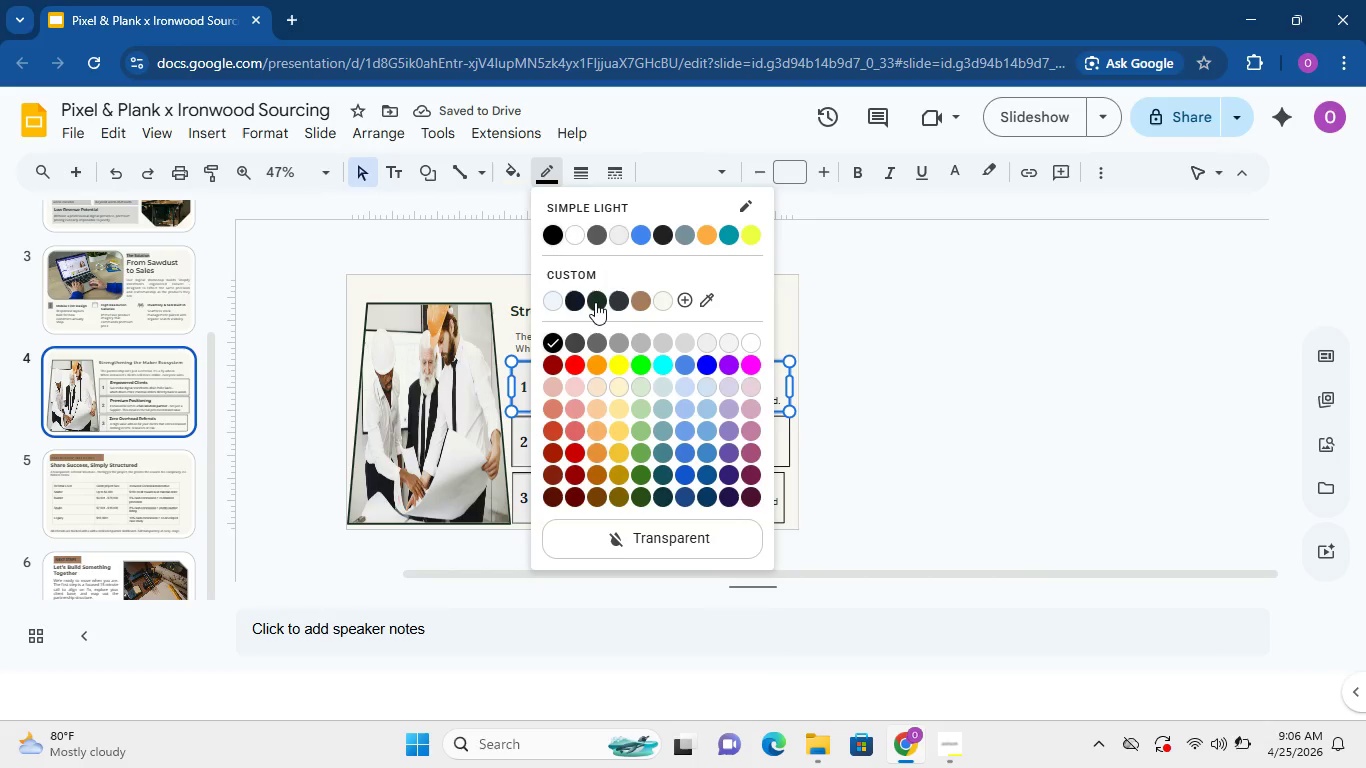 
left_click([595, 302])
 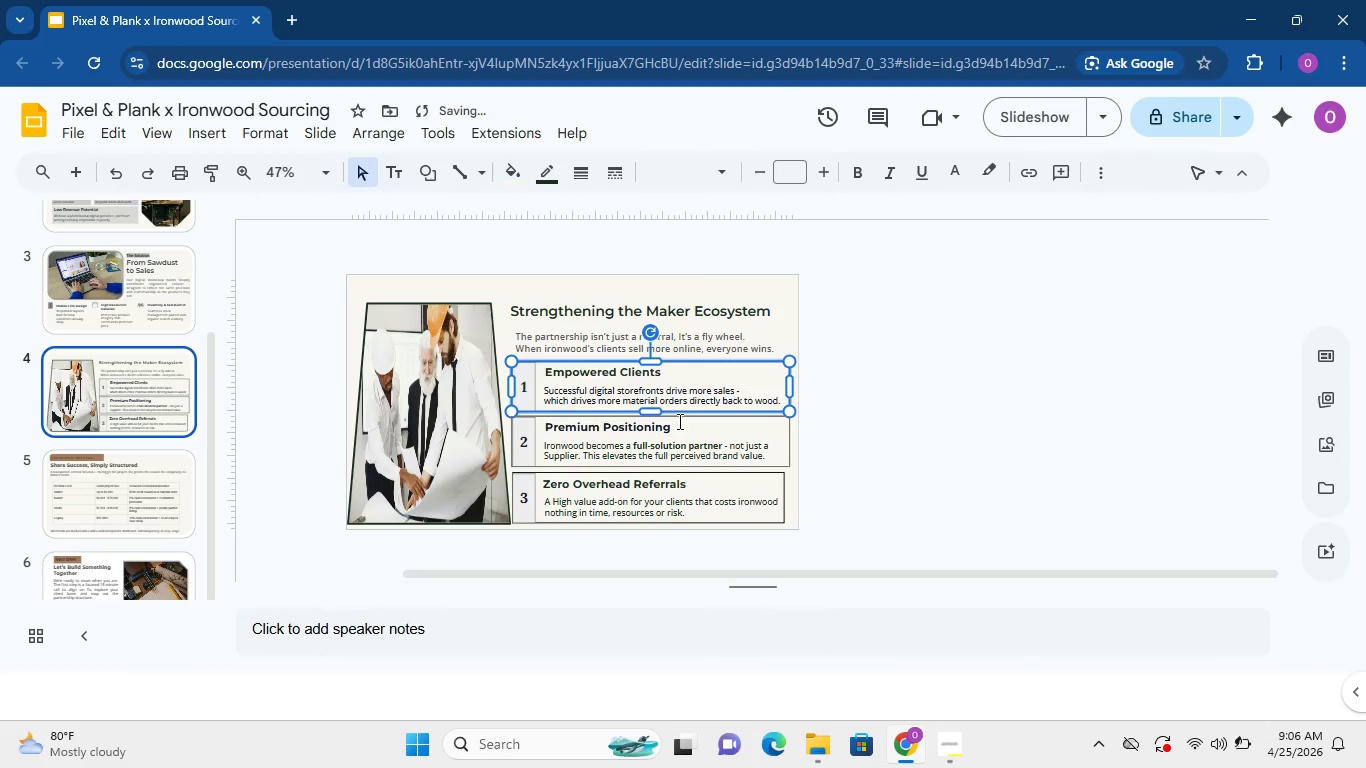 
left_click([678, 421])
 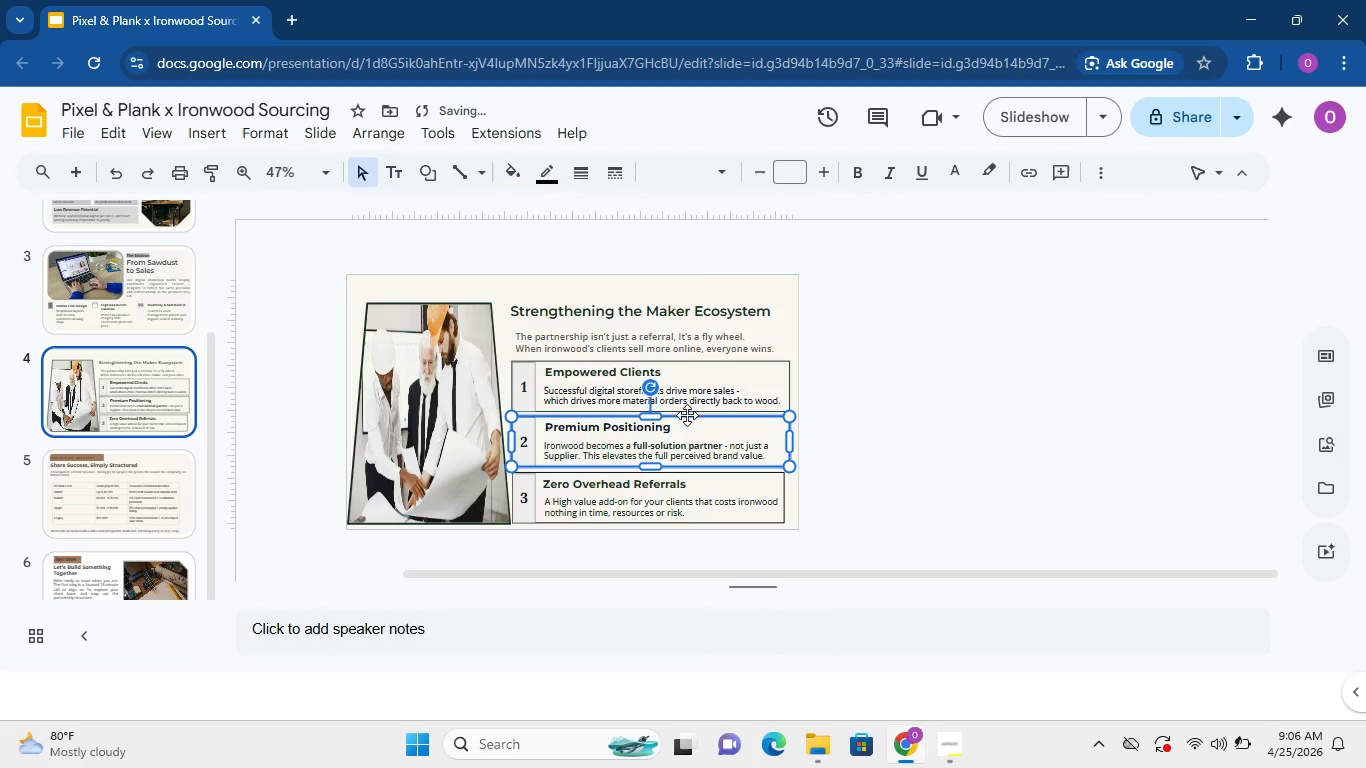 
left_click([687, 415])
 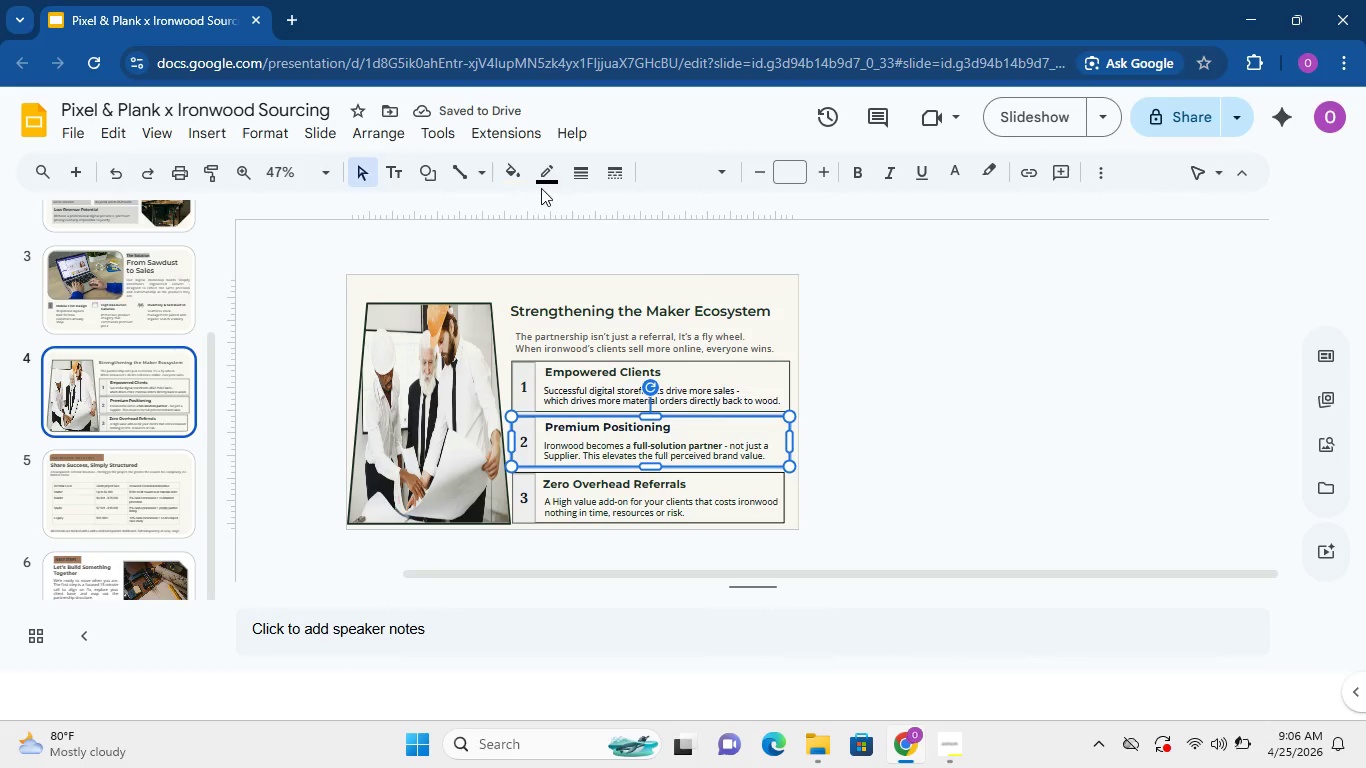 
left_click([541, 188])
 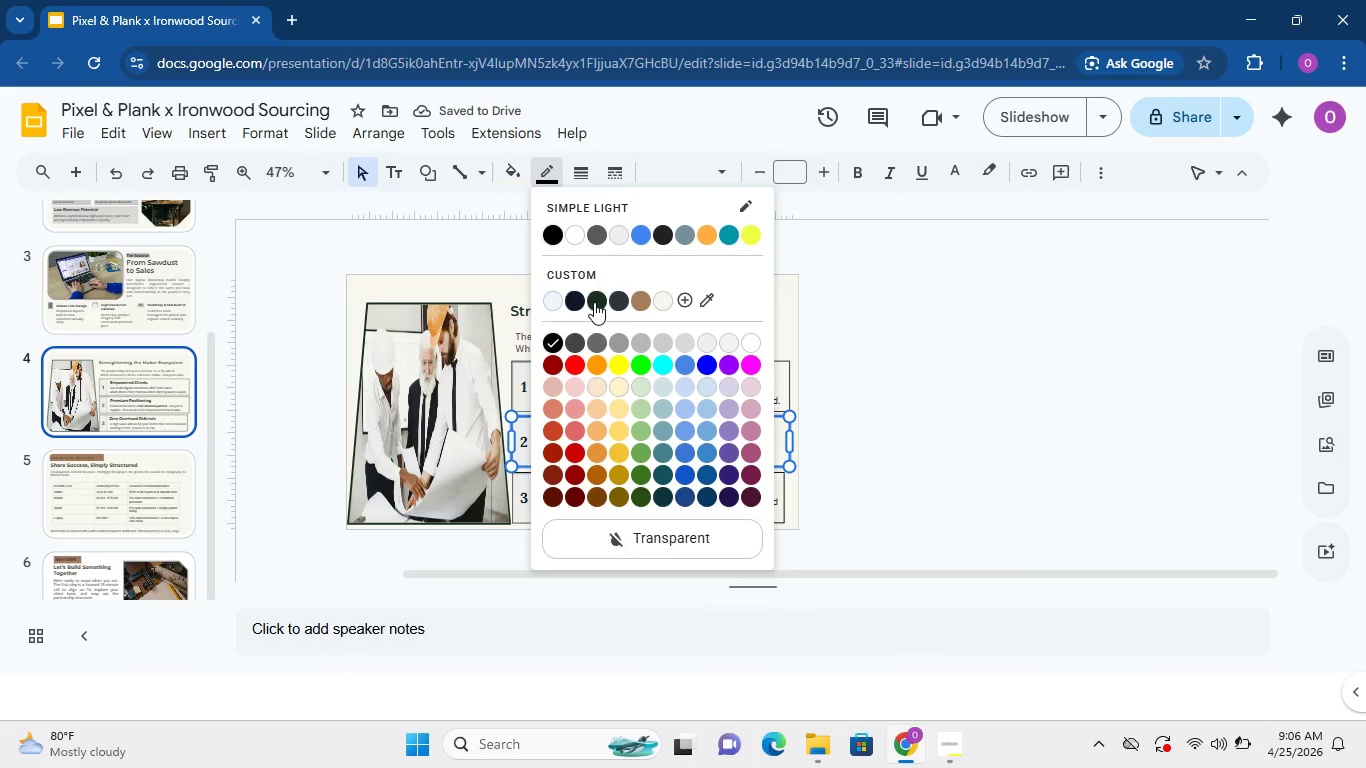 
left_click([594, 302])
 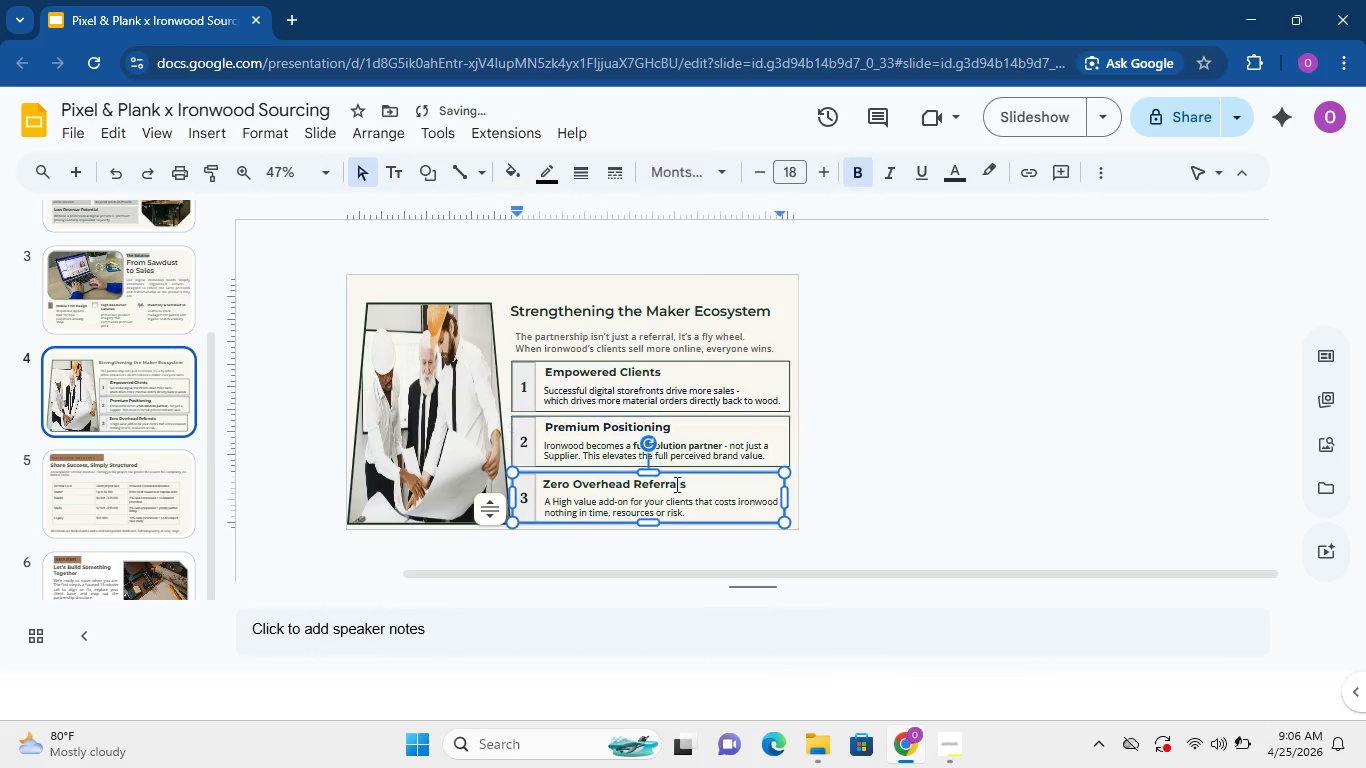 
left_click([675, 484])
 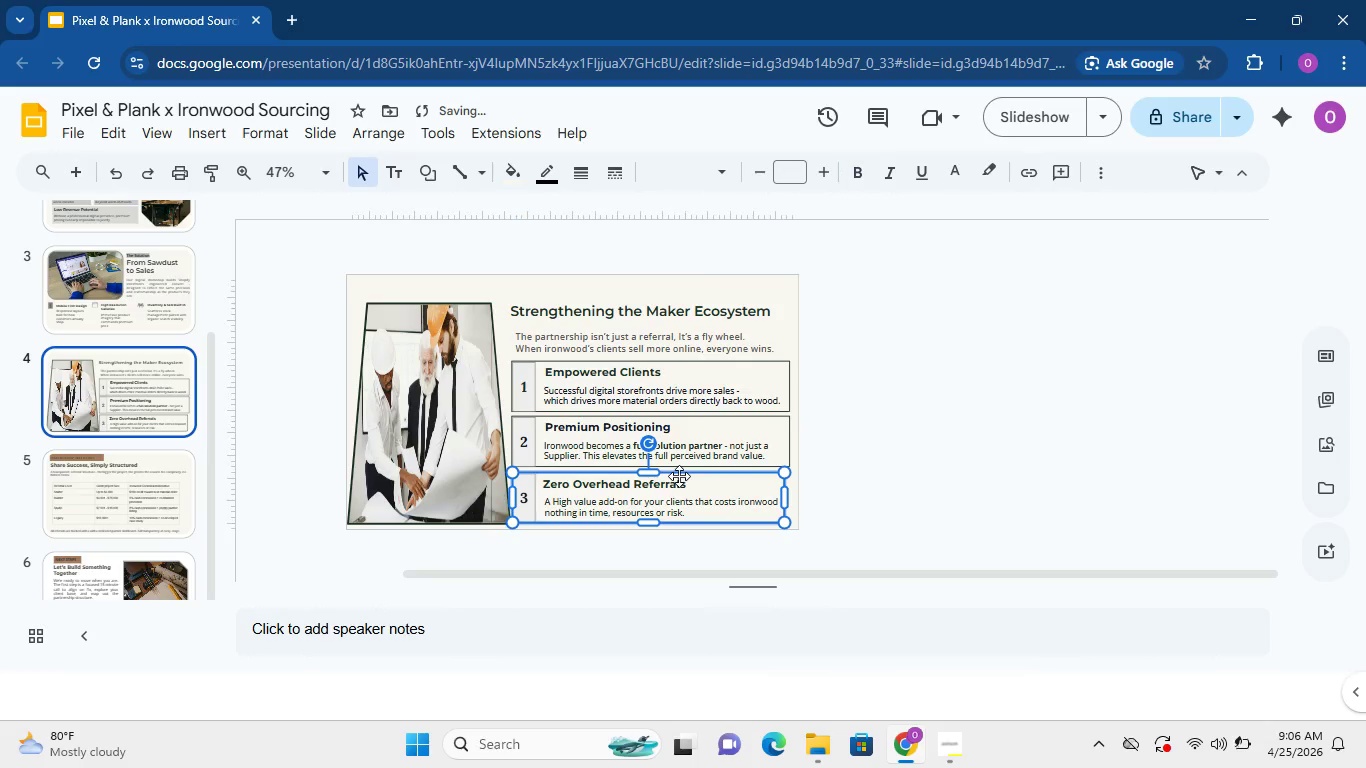 
left_click([679, 476])
 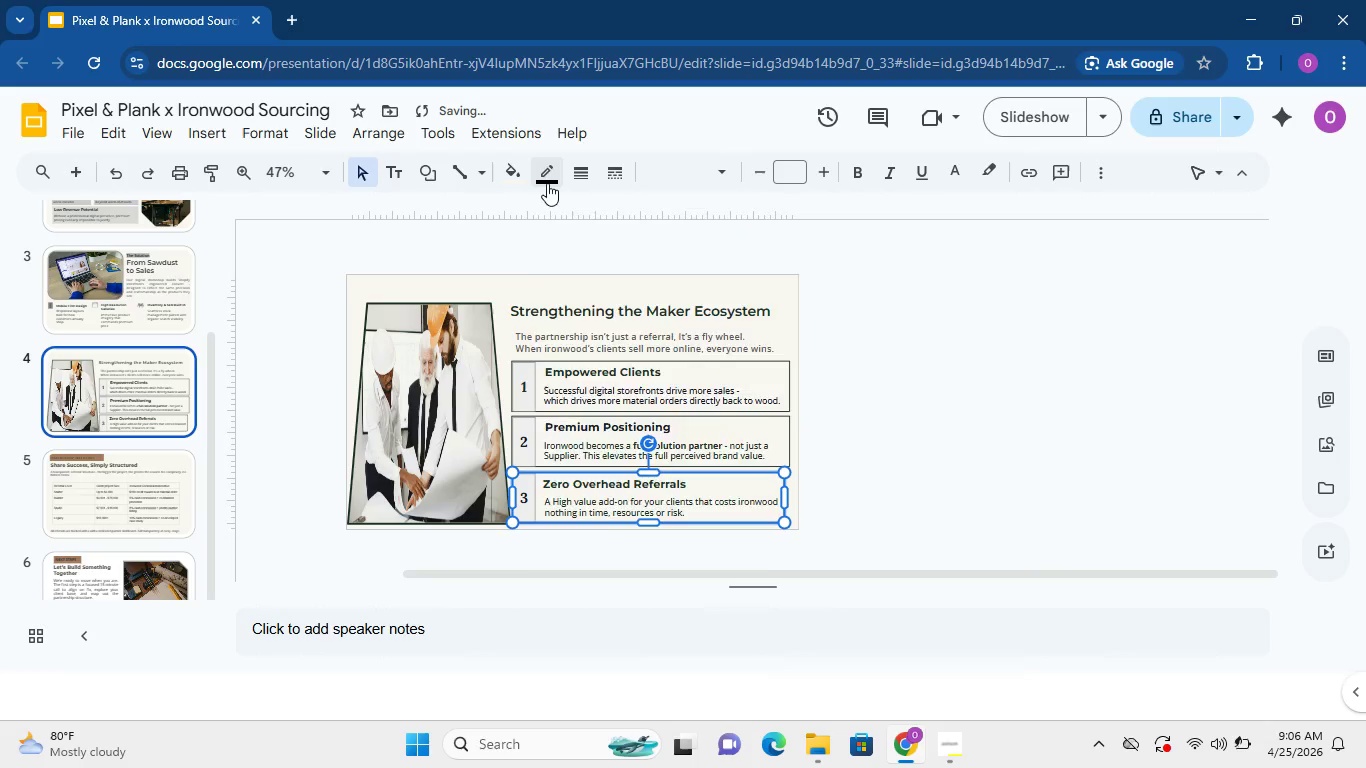 
left_click([547, 183])
 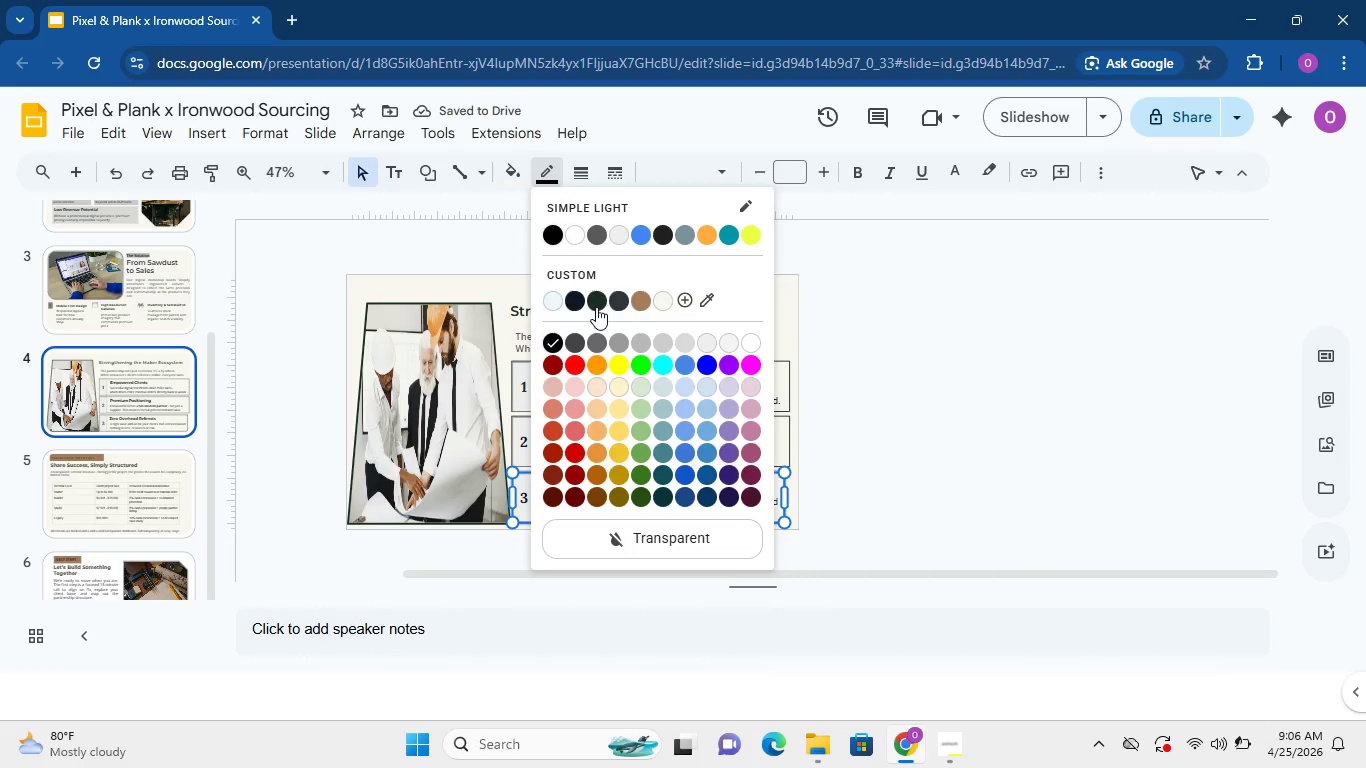 
left_click([596, 307])
 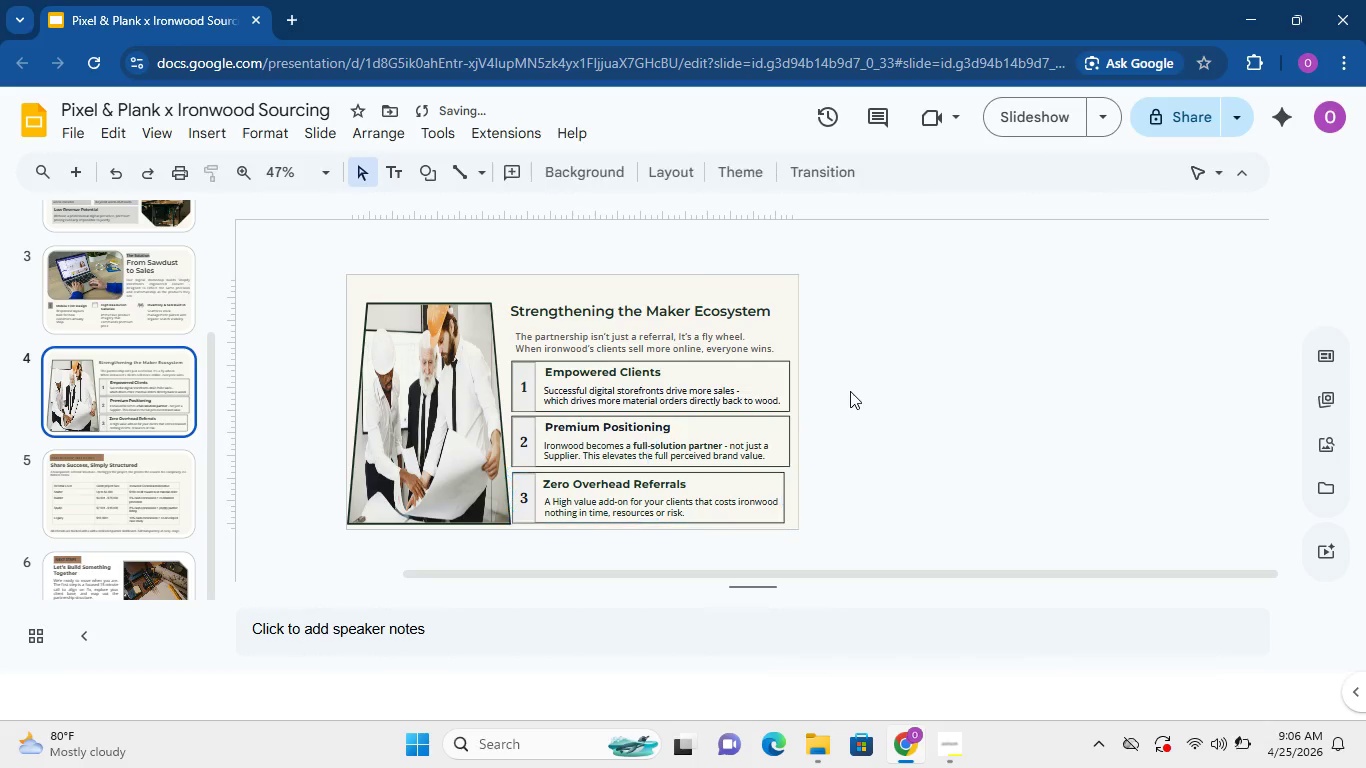 
left_click([850, 393])
 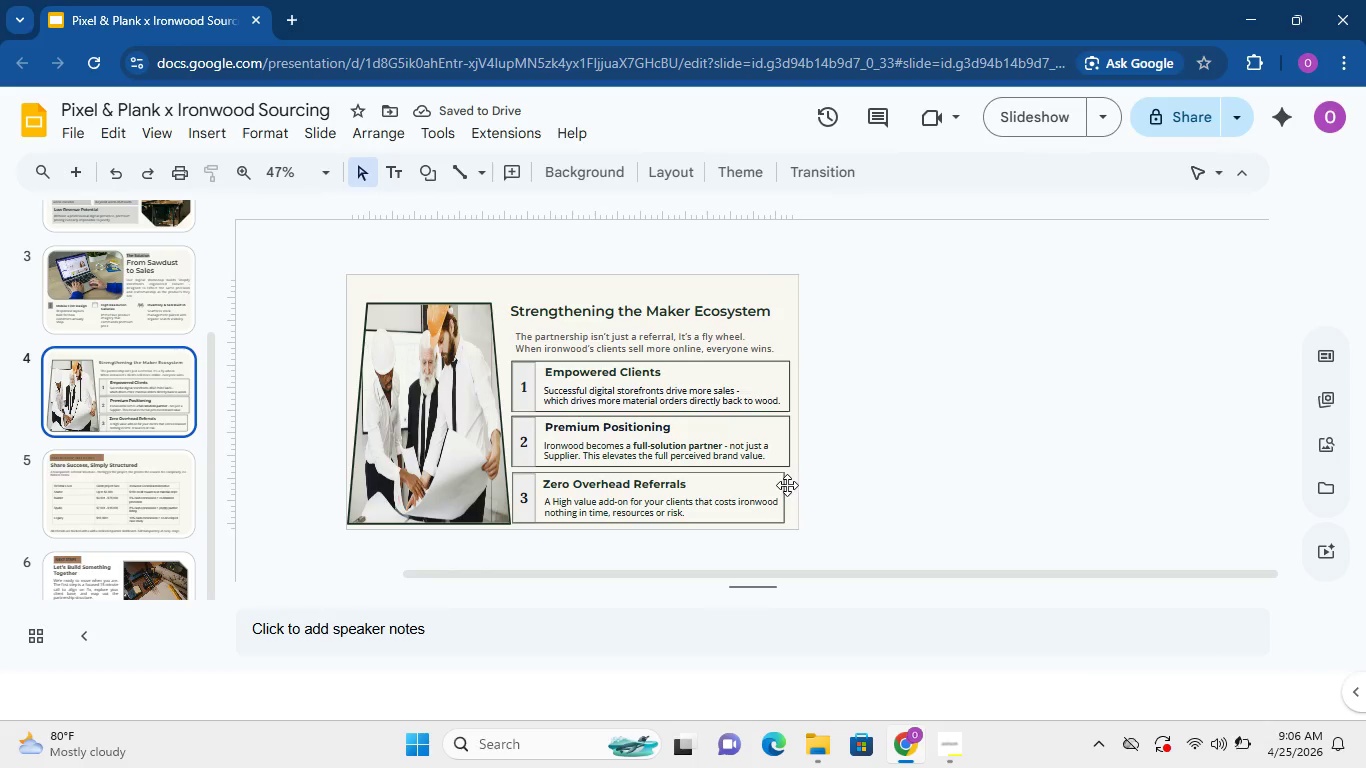 
left_click([783, 485])
 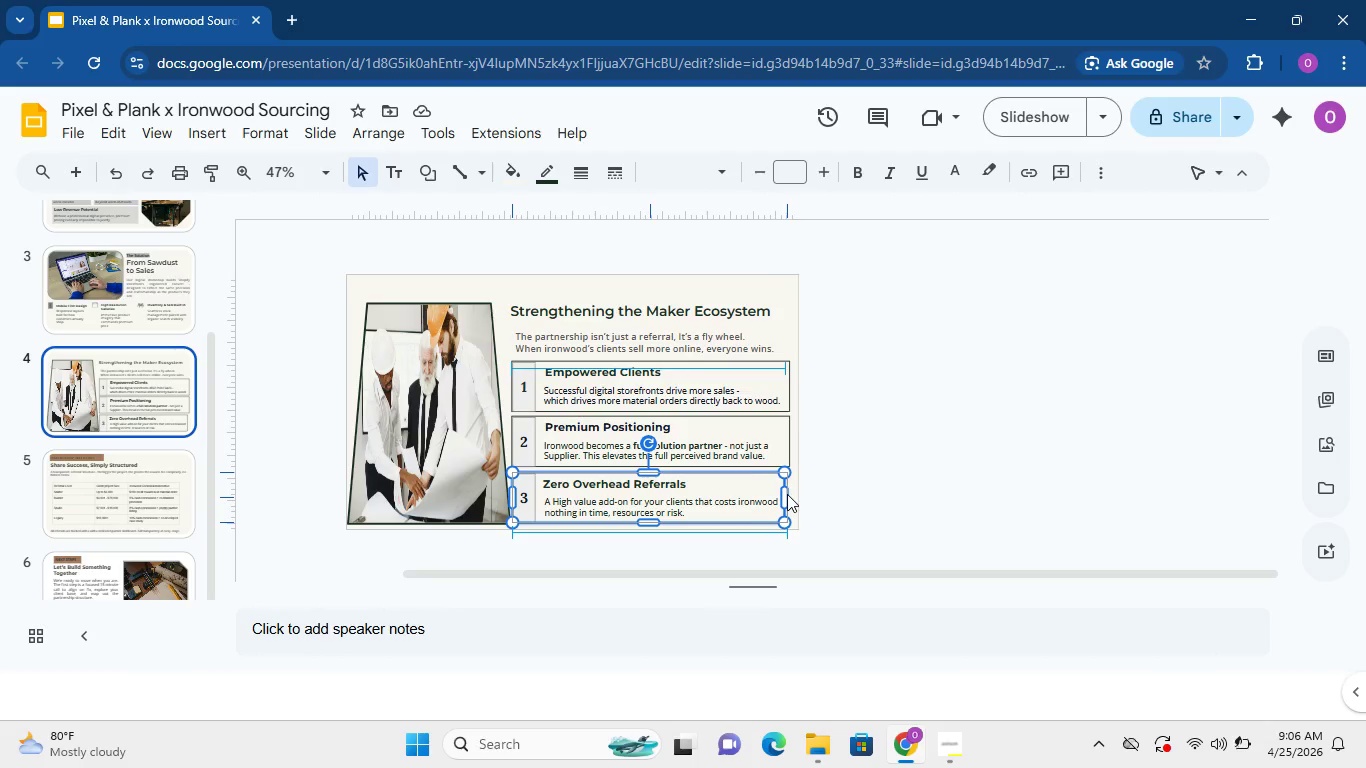 
left_click([833, 476])
 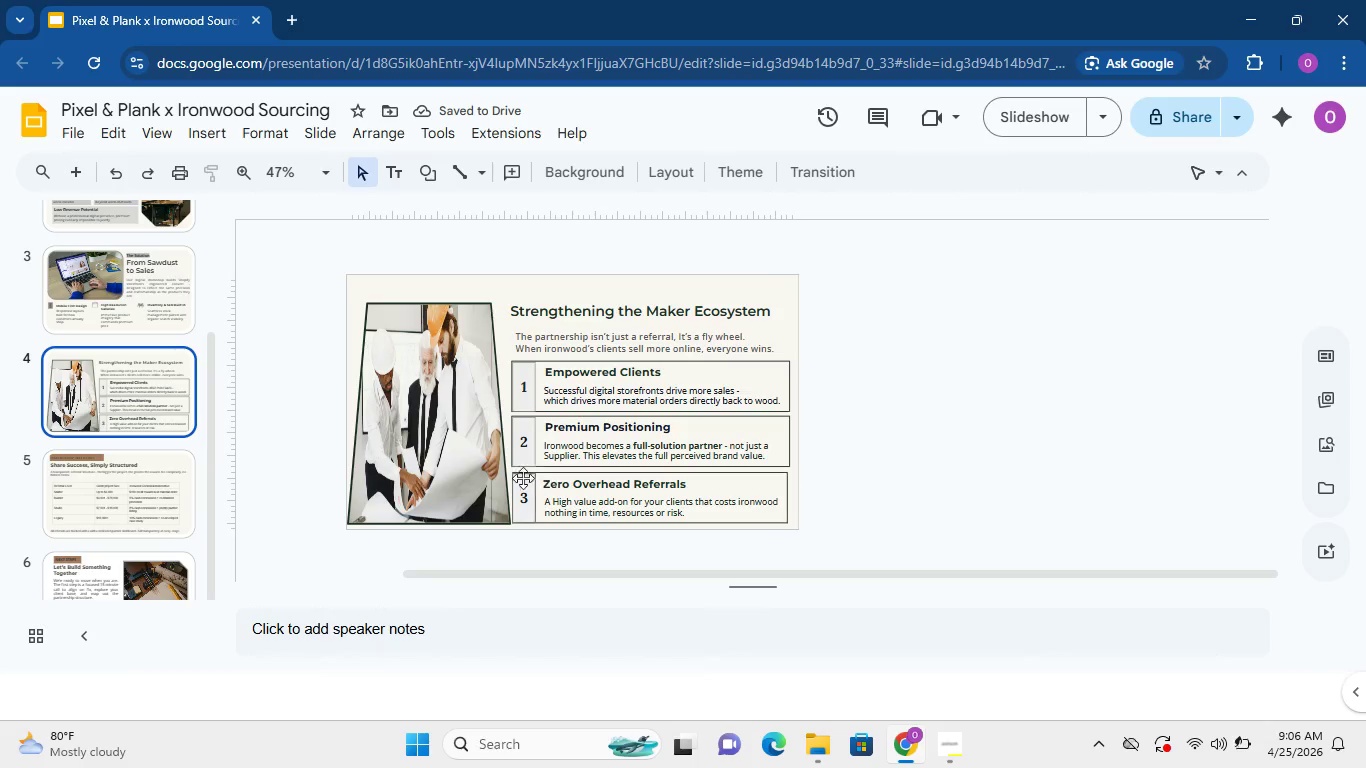 
left_click([504, 483])
 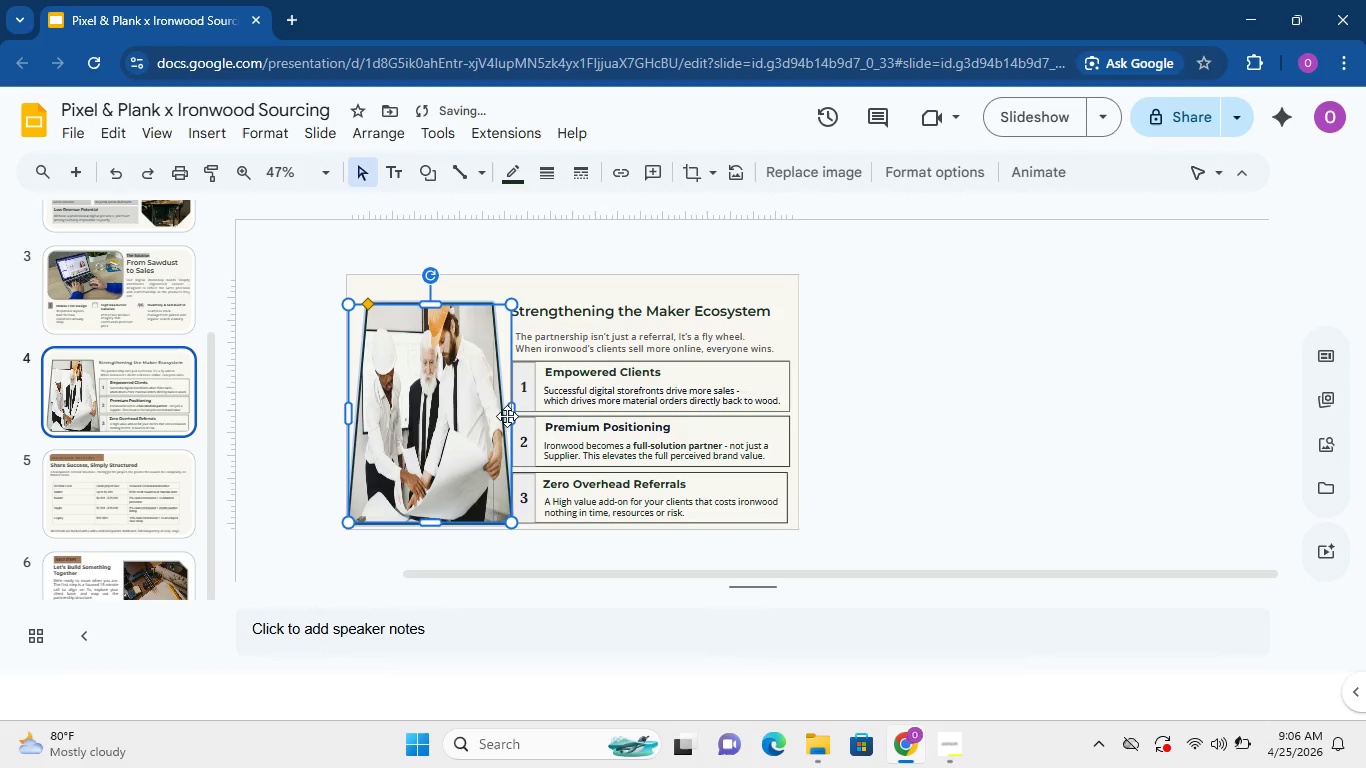 
left_click_drag(start_coordinate=[508, 413], to_coordinate=[503, 411])
 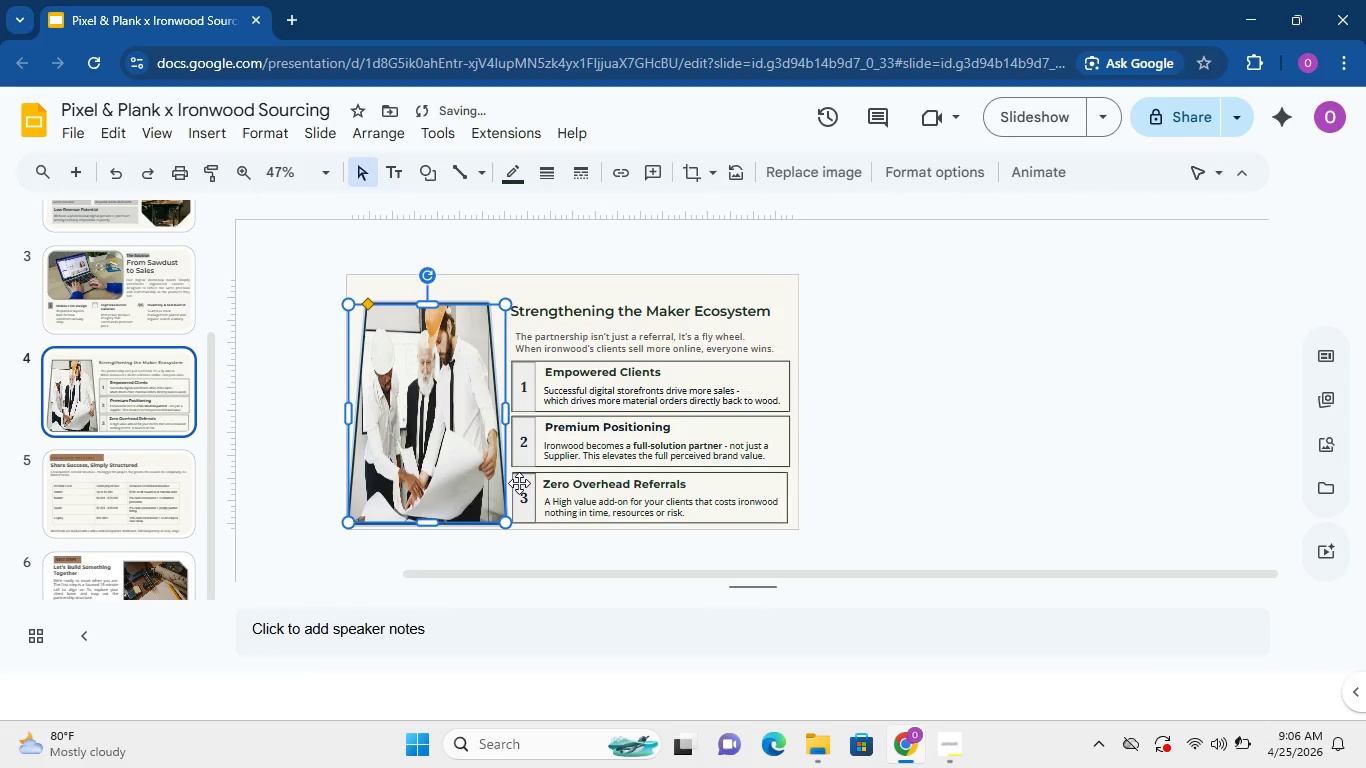 
left_click([519, 483])
 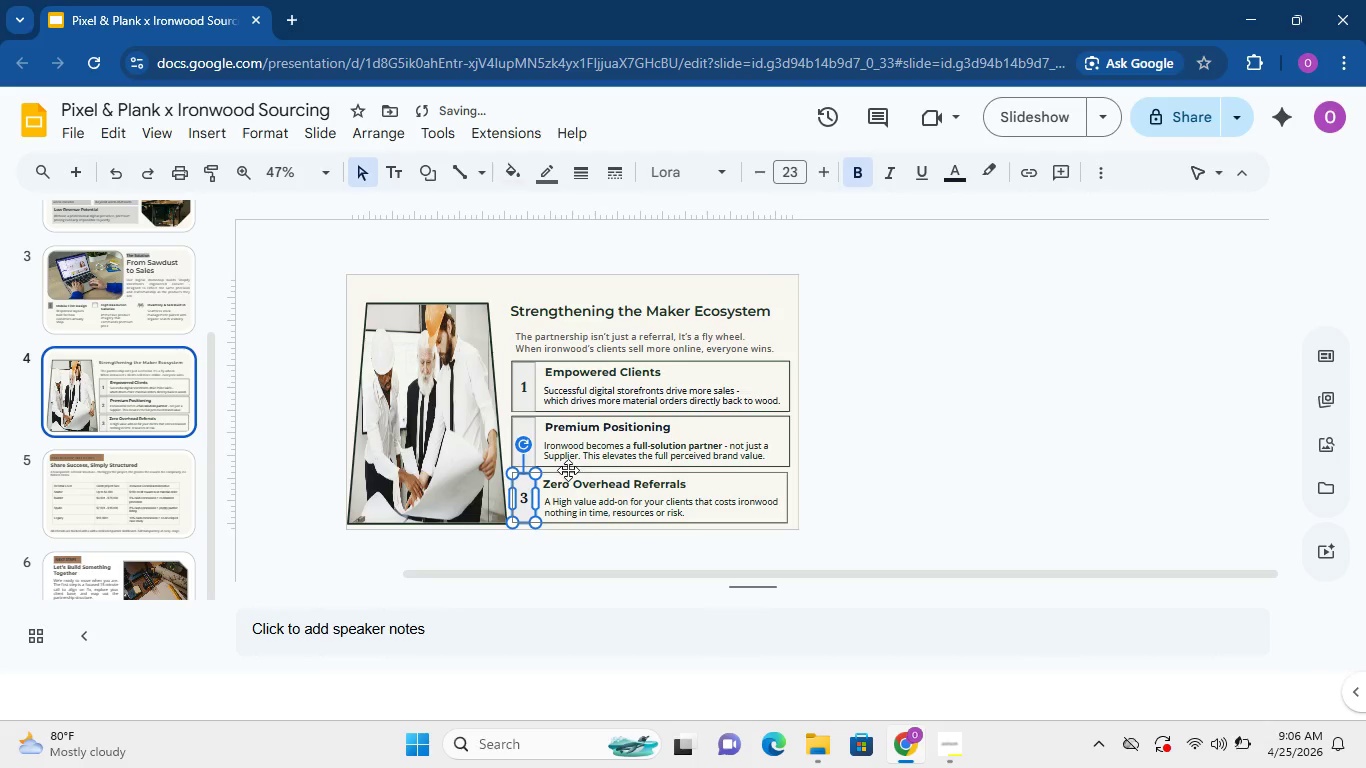 
left_click([568, 469])
 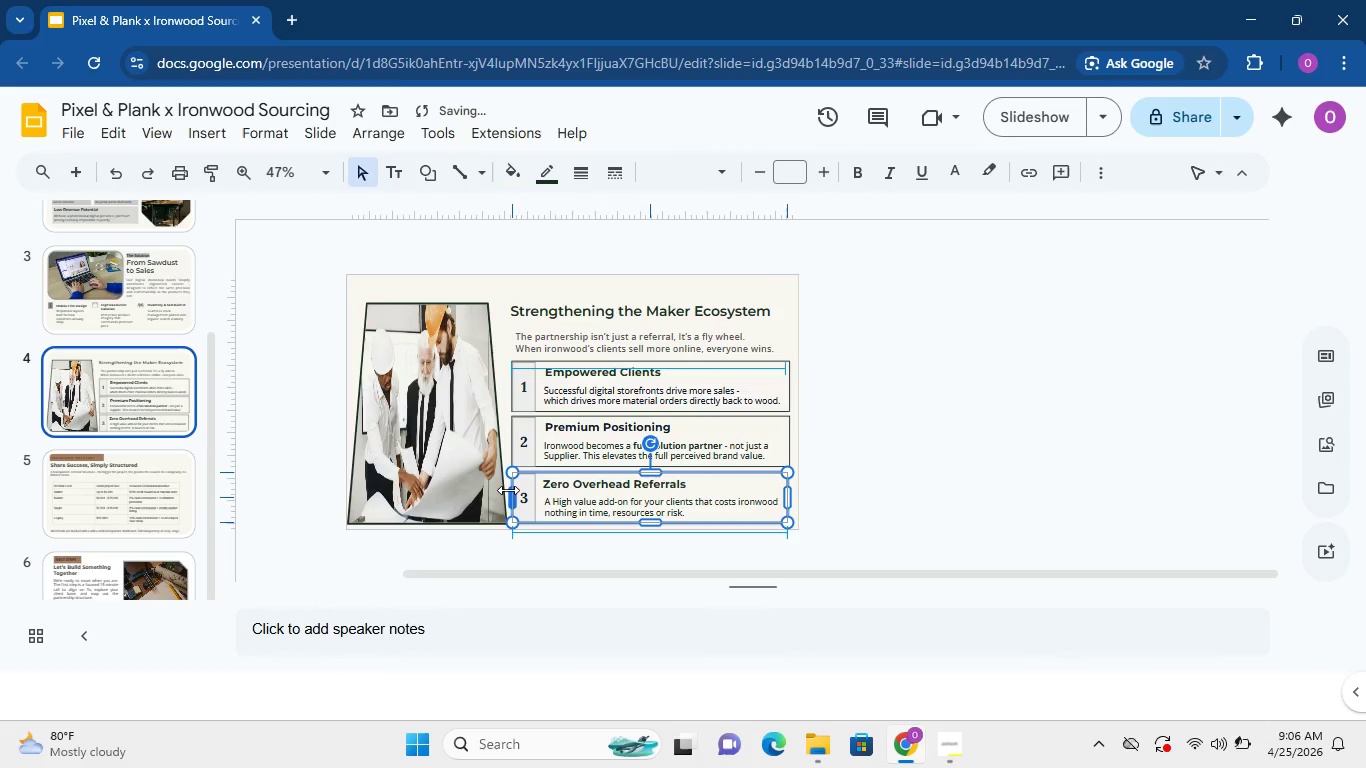 
wait(9.59)
 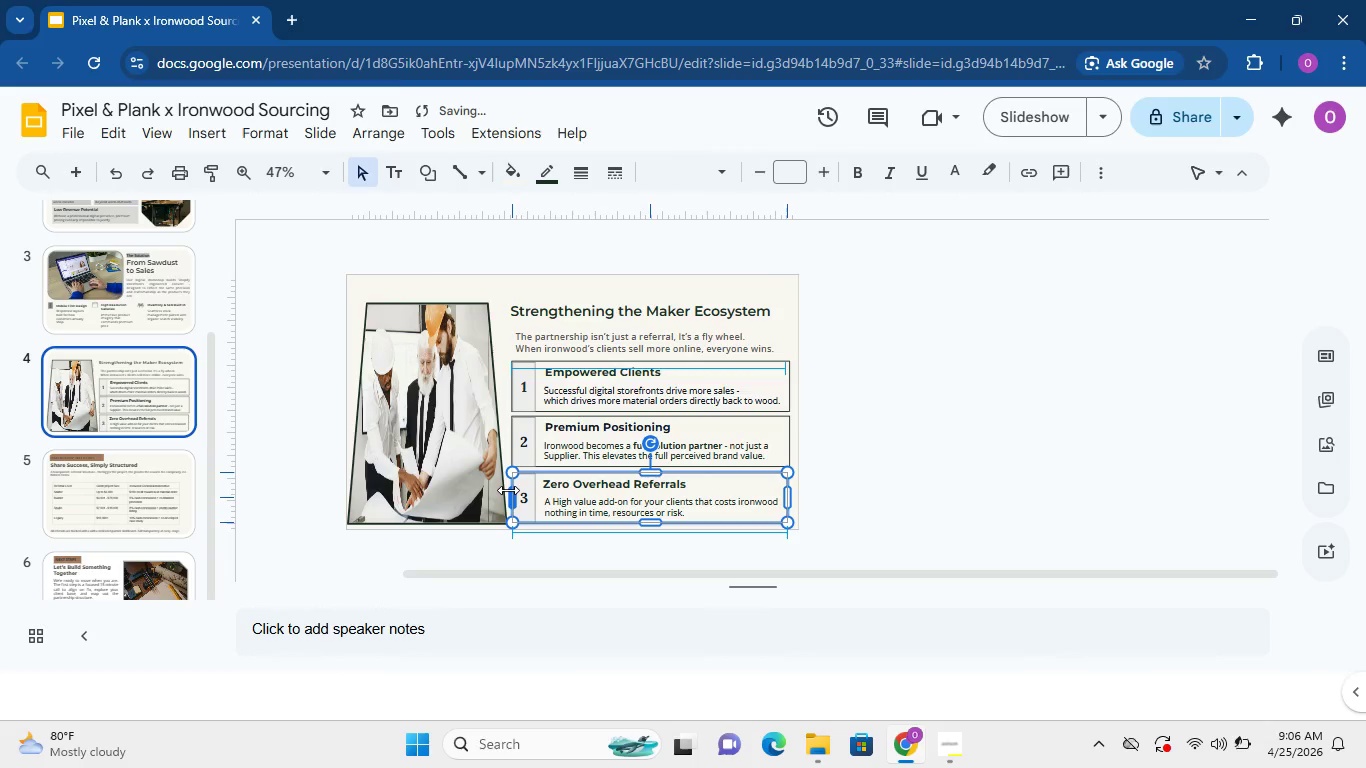 
left_click([791, 499])
 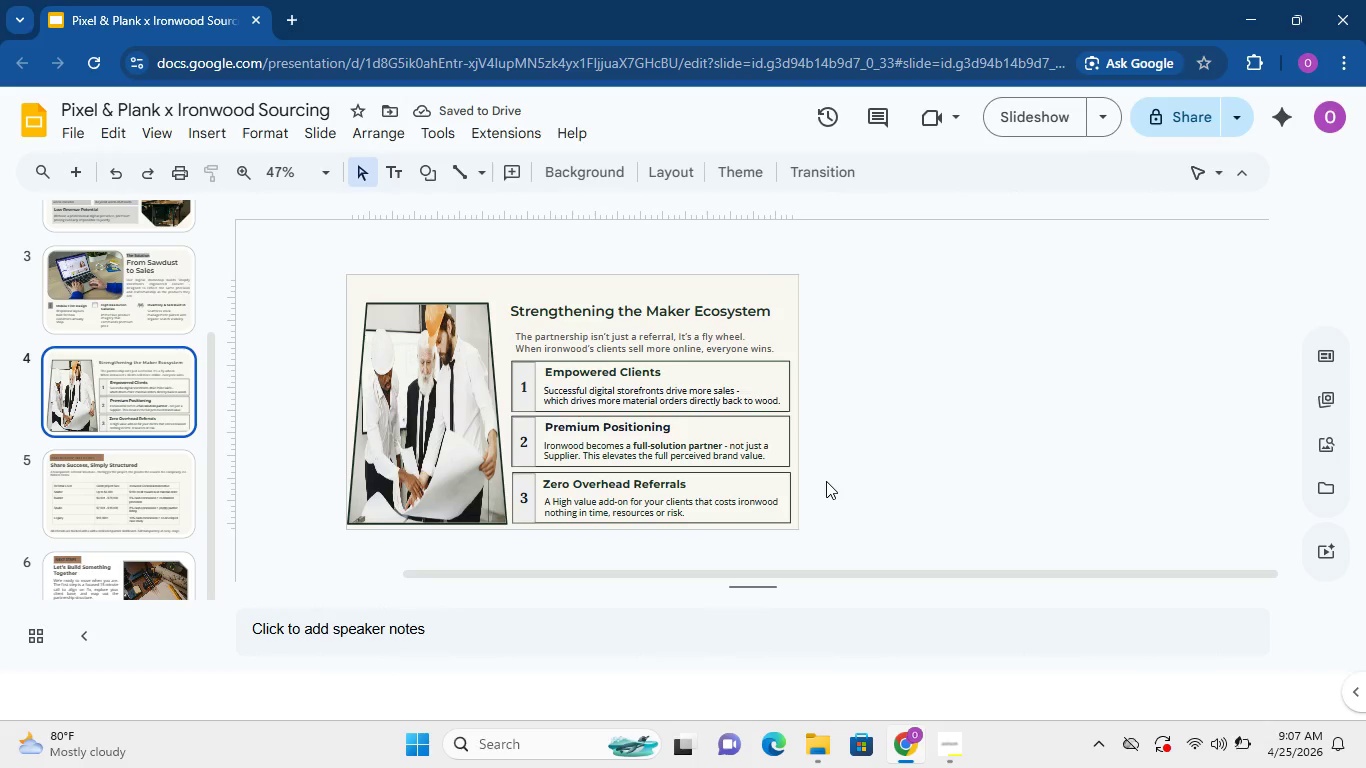 
wait(7.03)
 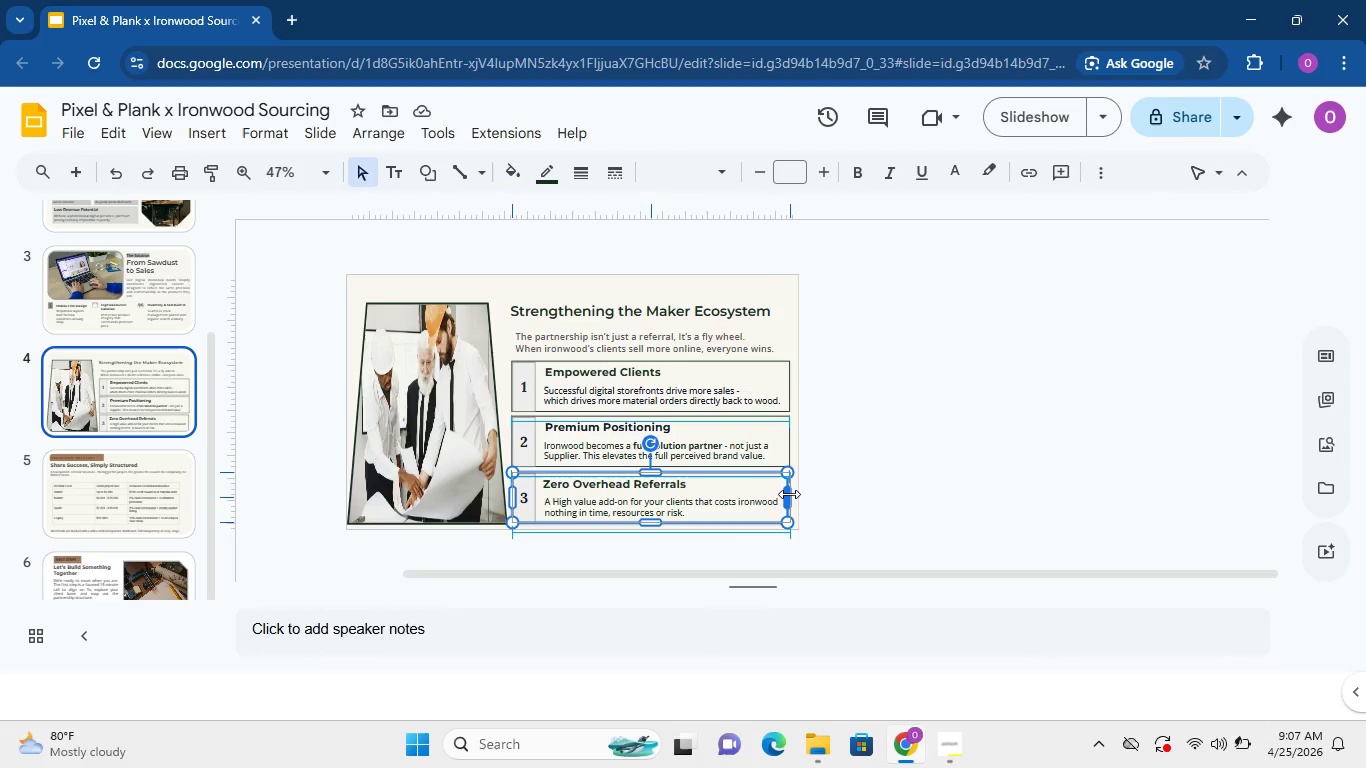 
left_click([684, 469])
 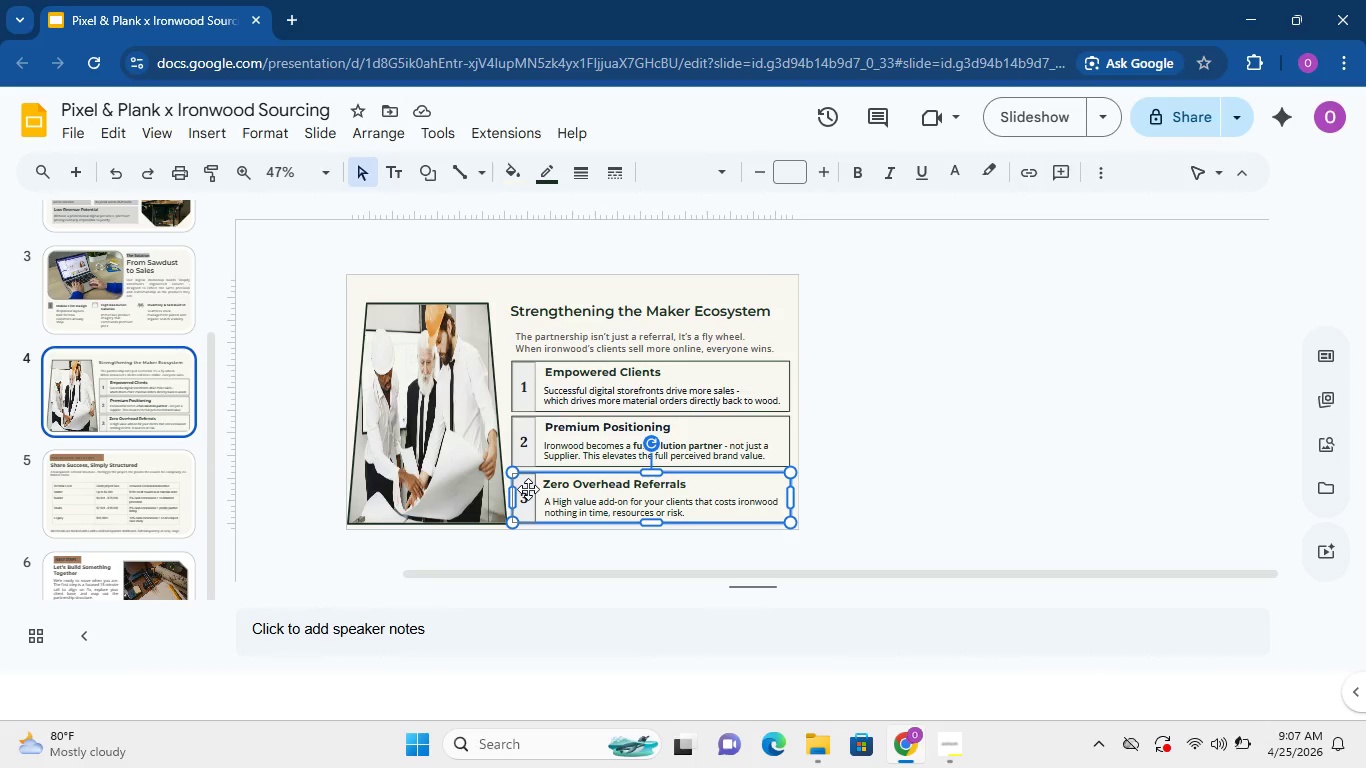 
hold_key(key=ControlLeft, duration=0.56)
left_click([528, 489])
 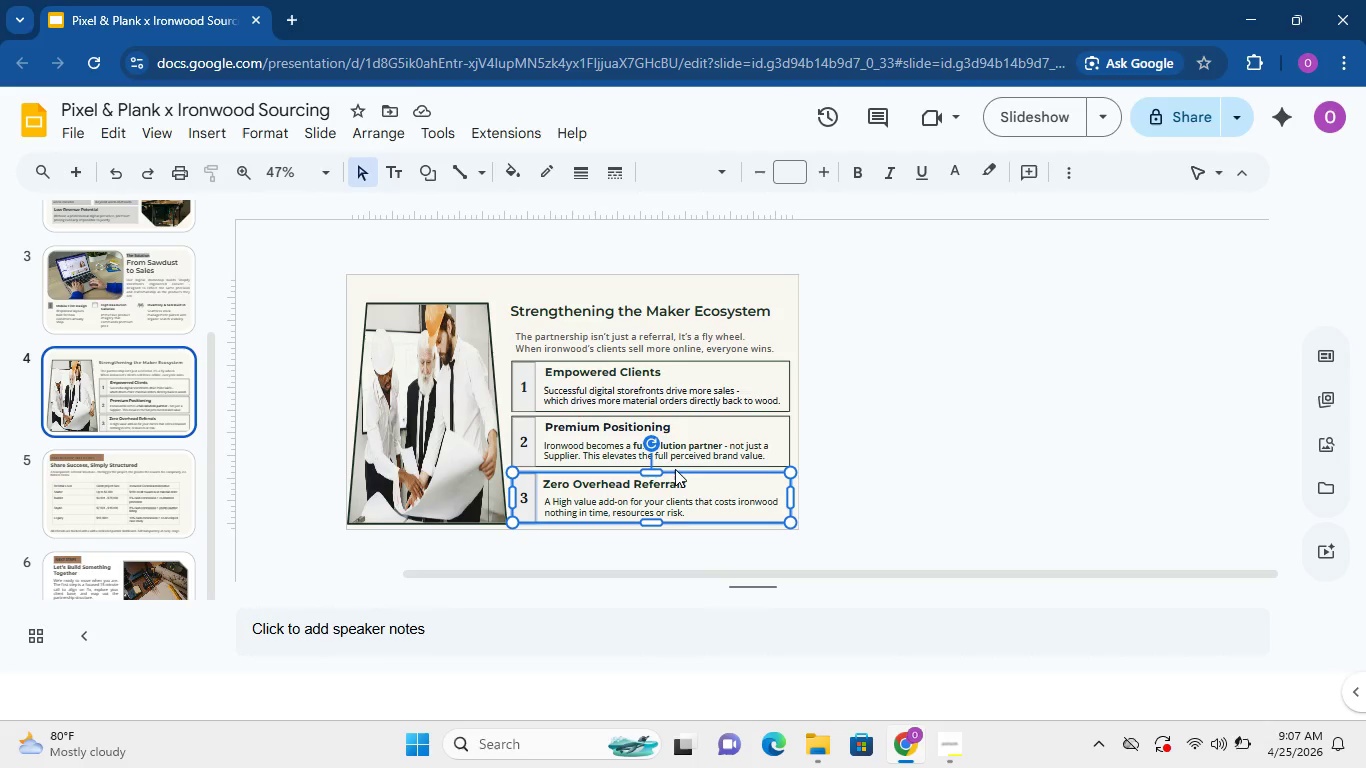 
key(ArrowLeft)
 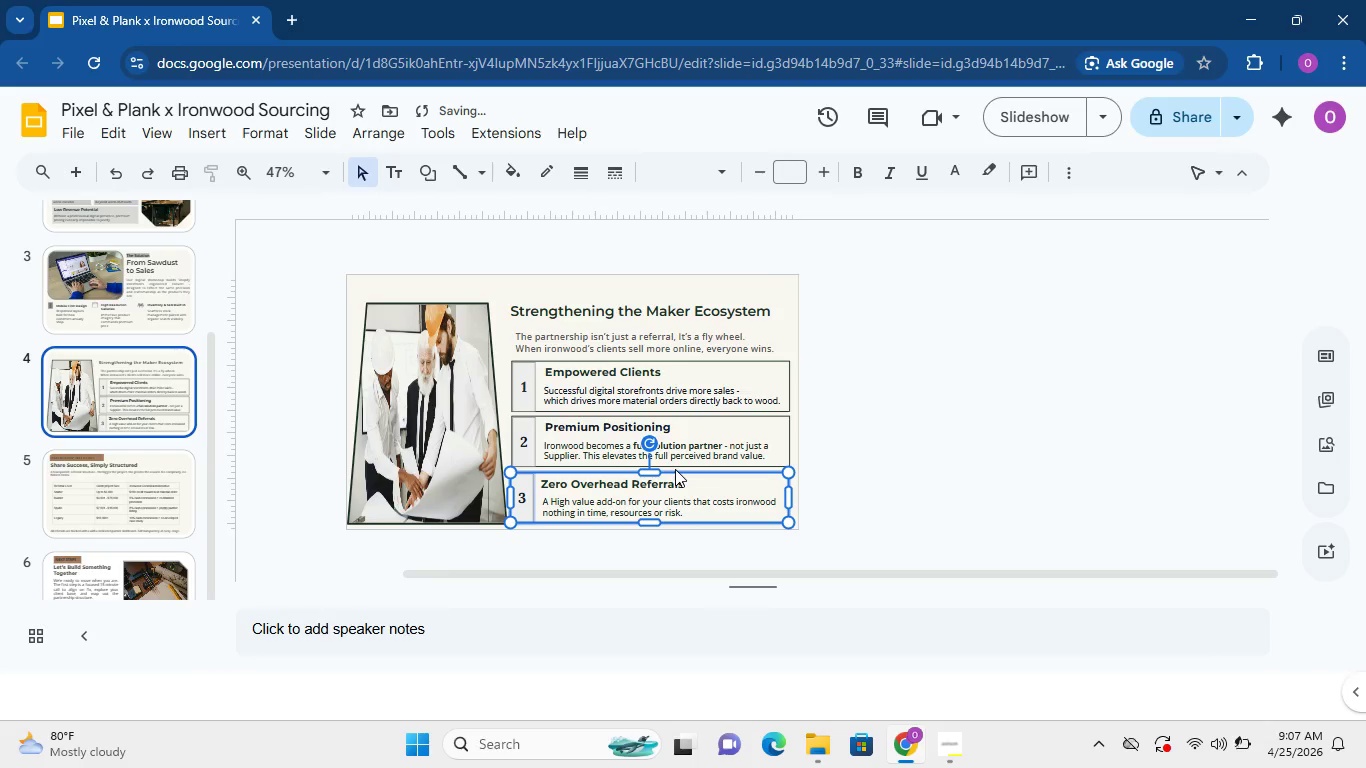 
key(ArrowLeft)
 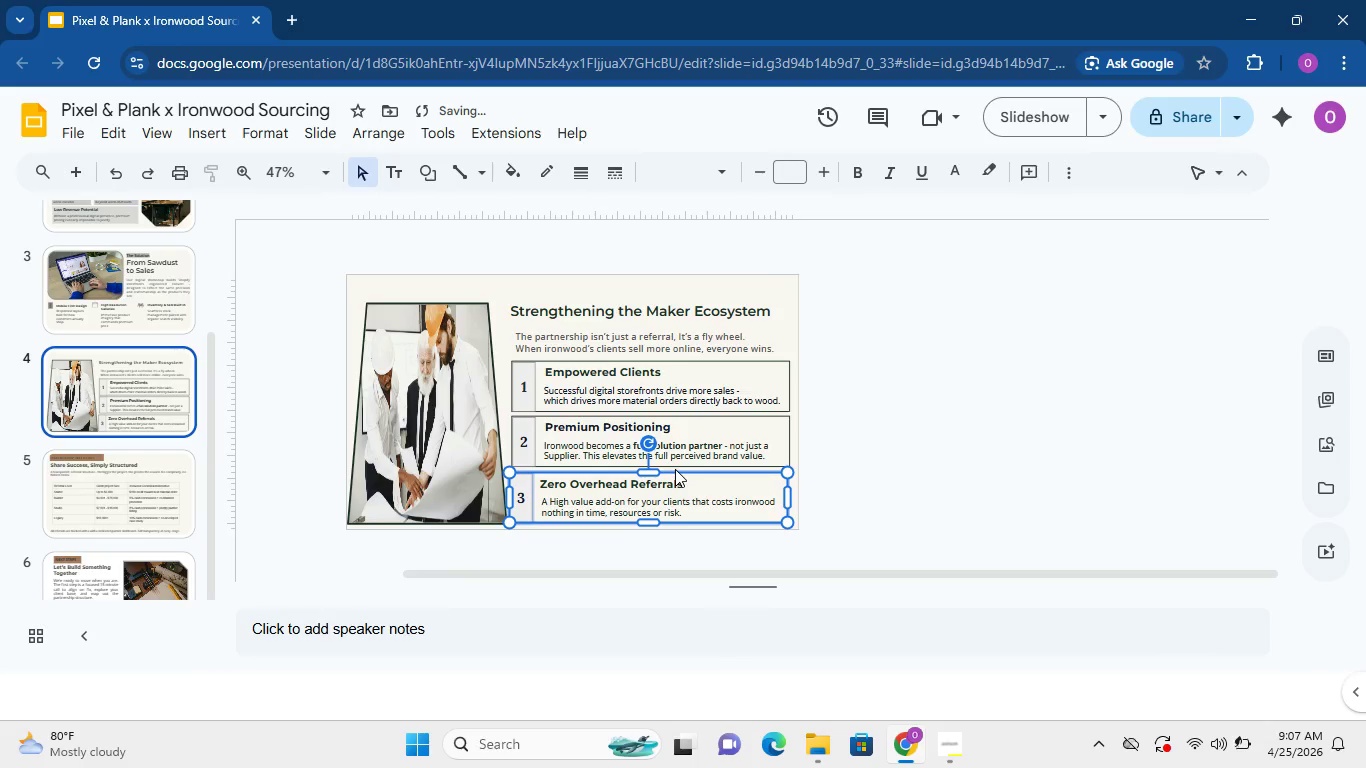 
key(ArrowLeft)
 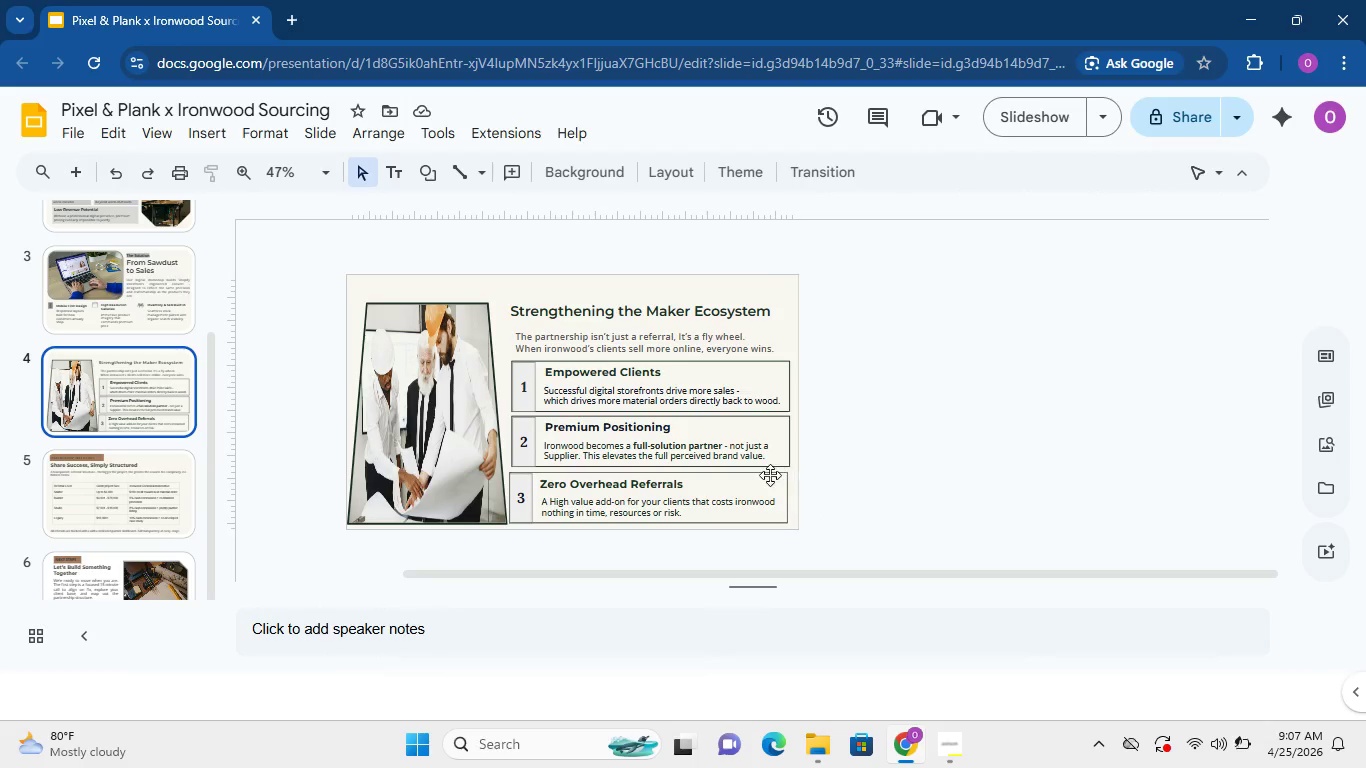 
wait(7.34)
 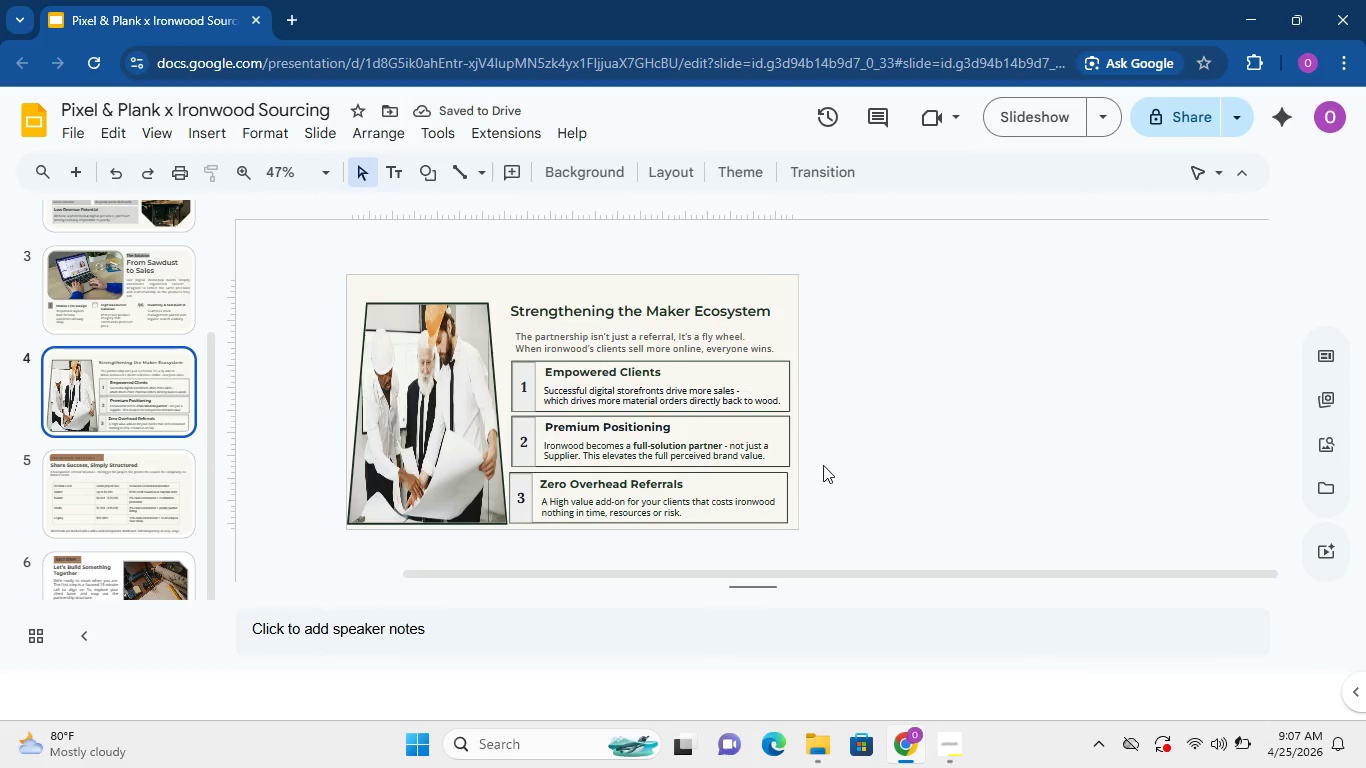 
left_click([778, 479])
 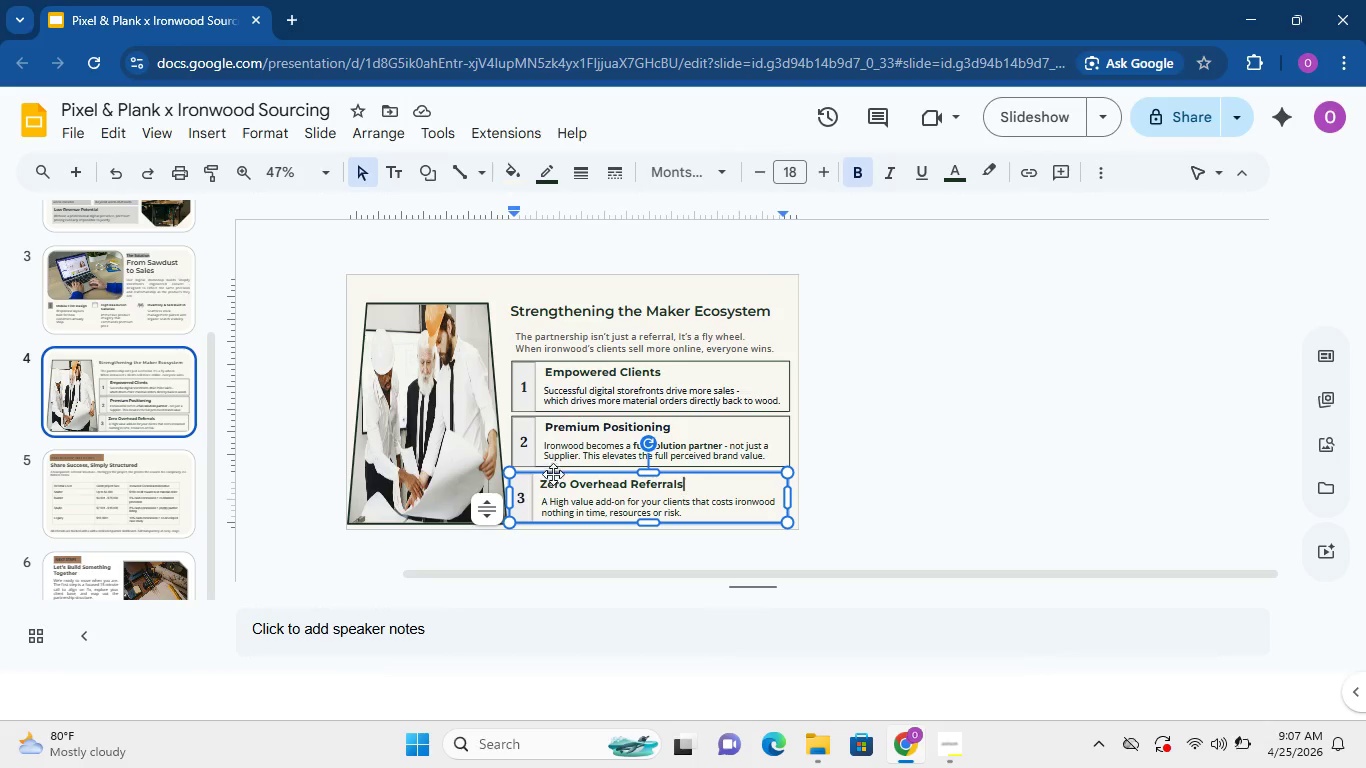 
hold_key(key=ControlLeft, duration=0.62)
left_click([532, 486])
 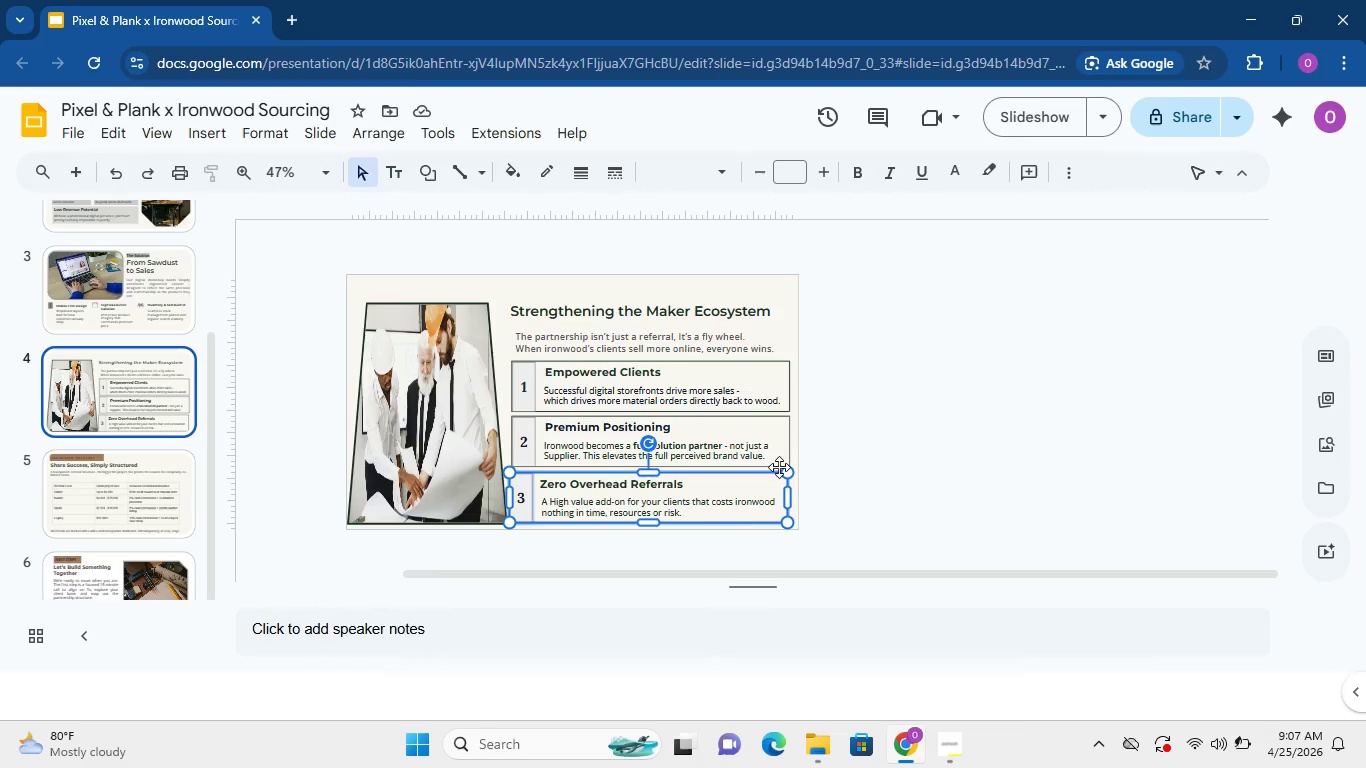 
key(ArrowRight)
 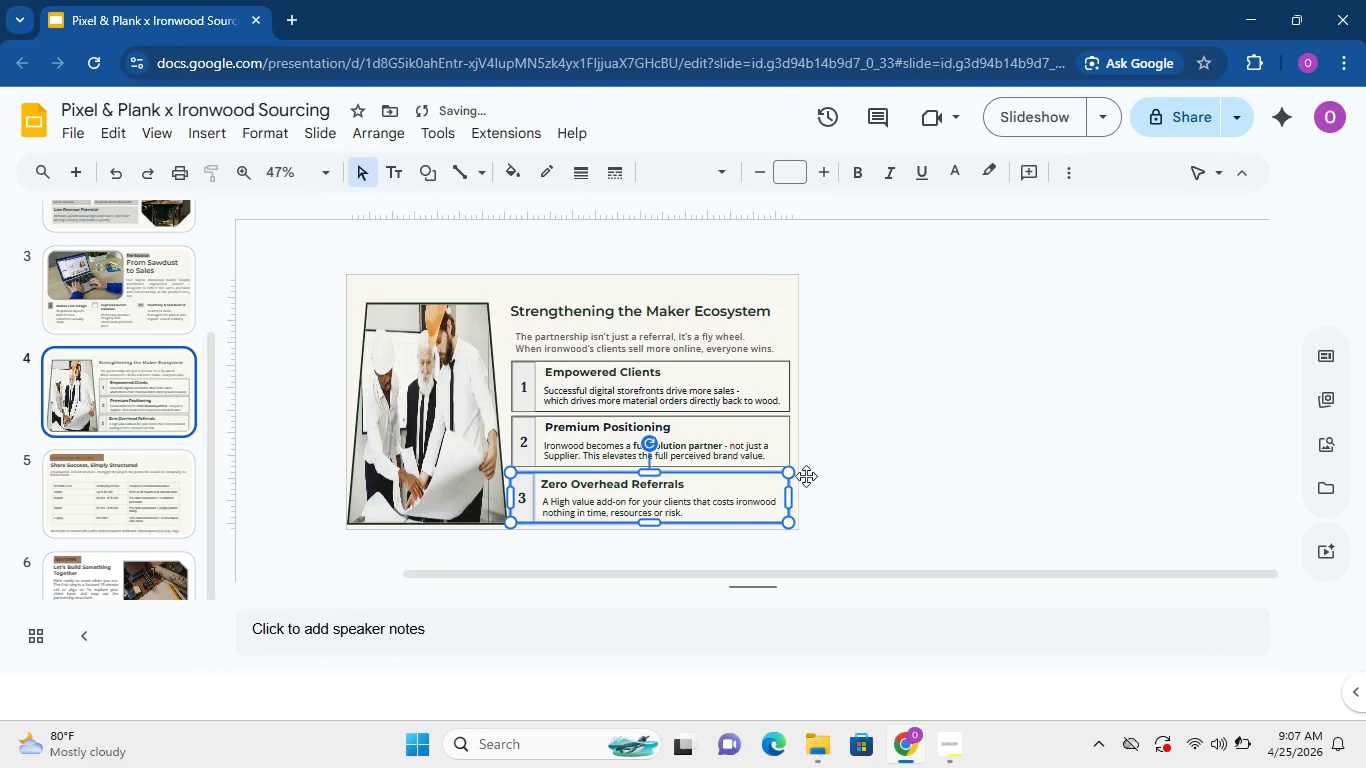 
left_click([842, 482])
 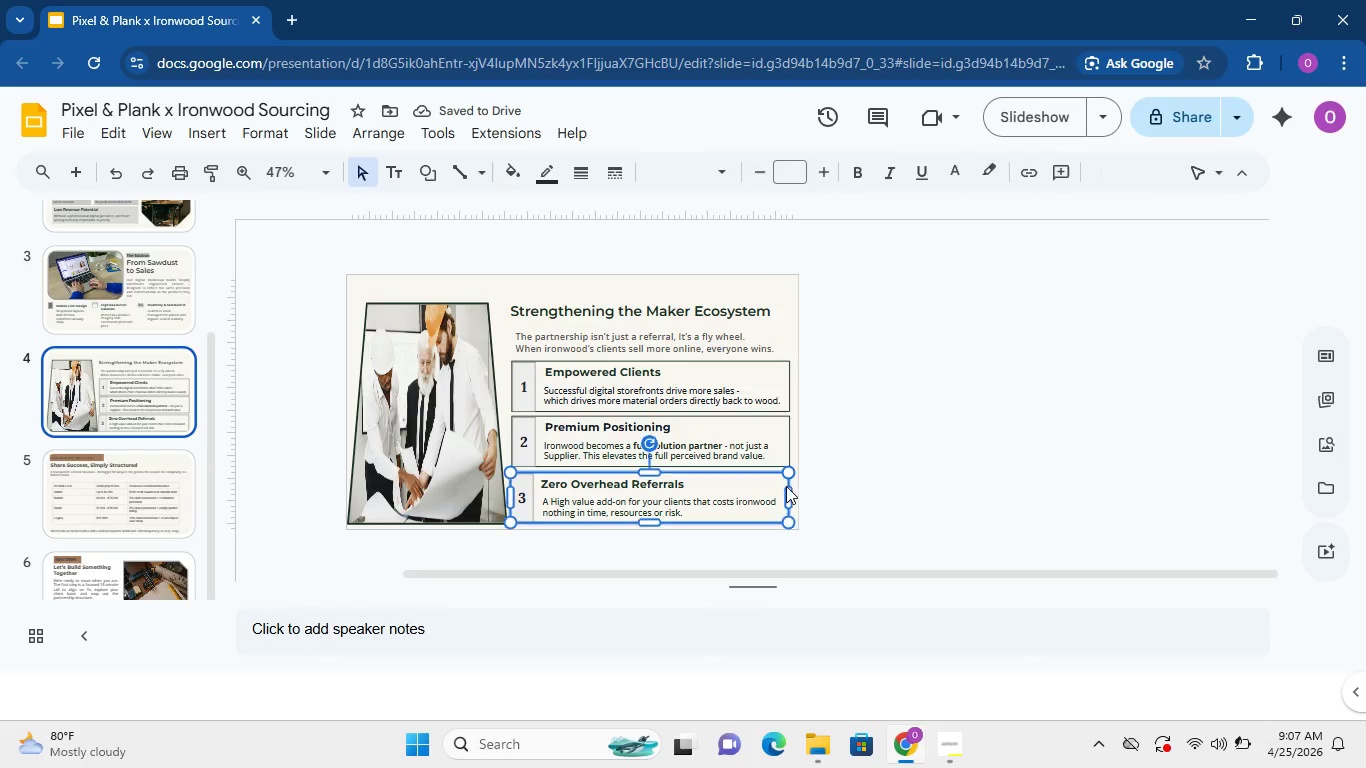 
left_click([788, 485])
 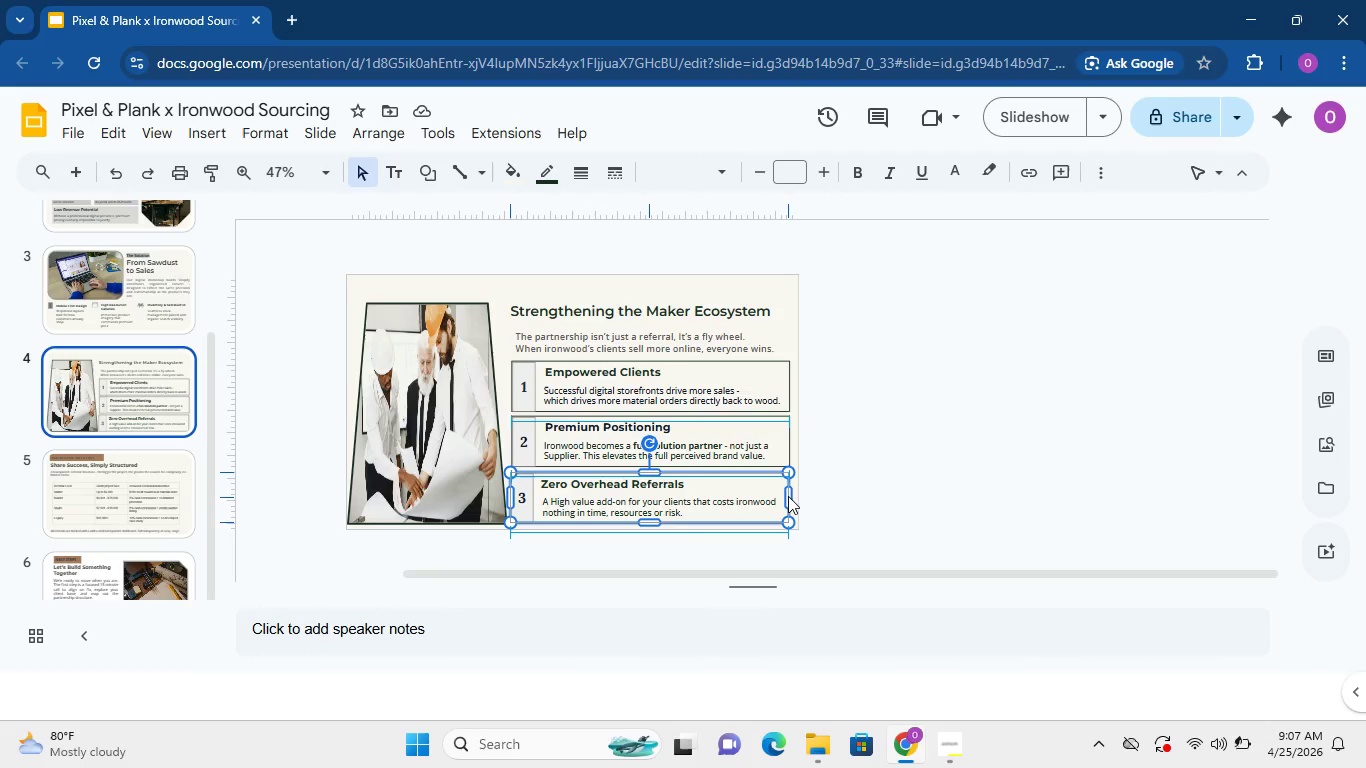 
left_click([853, 482])
 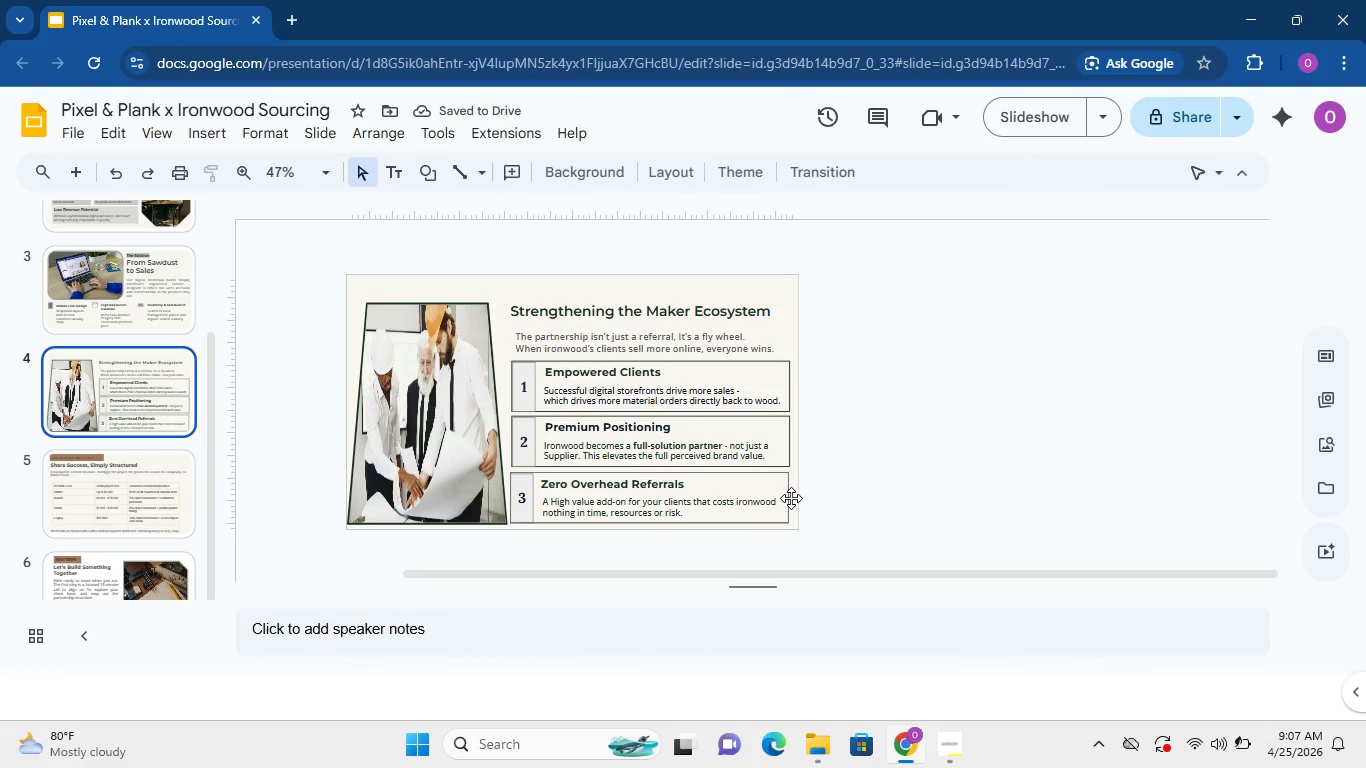 
wait(5.39)
 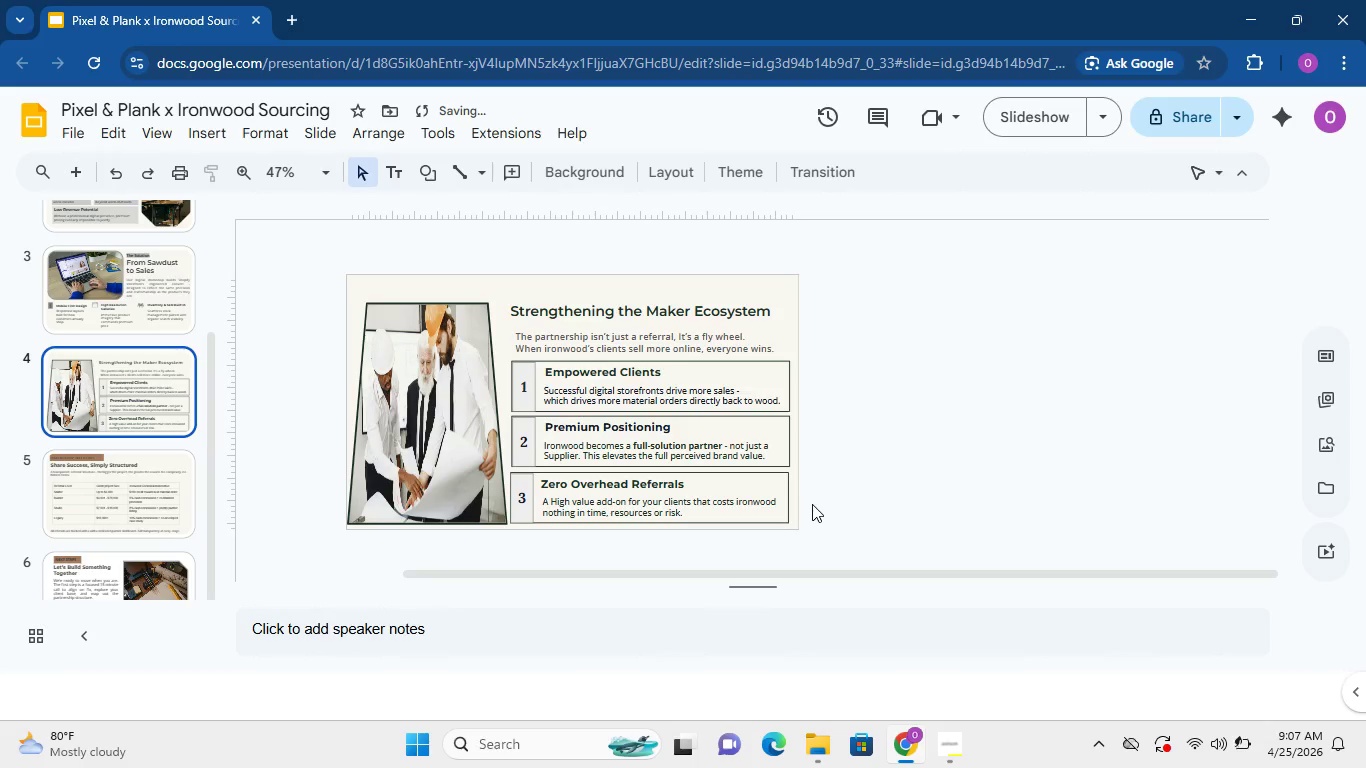 
left_click([791, 436])
 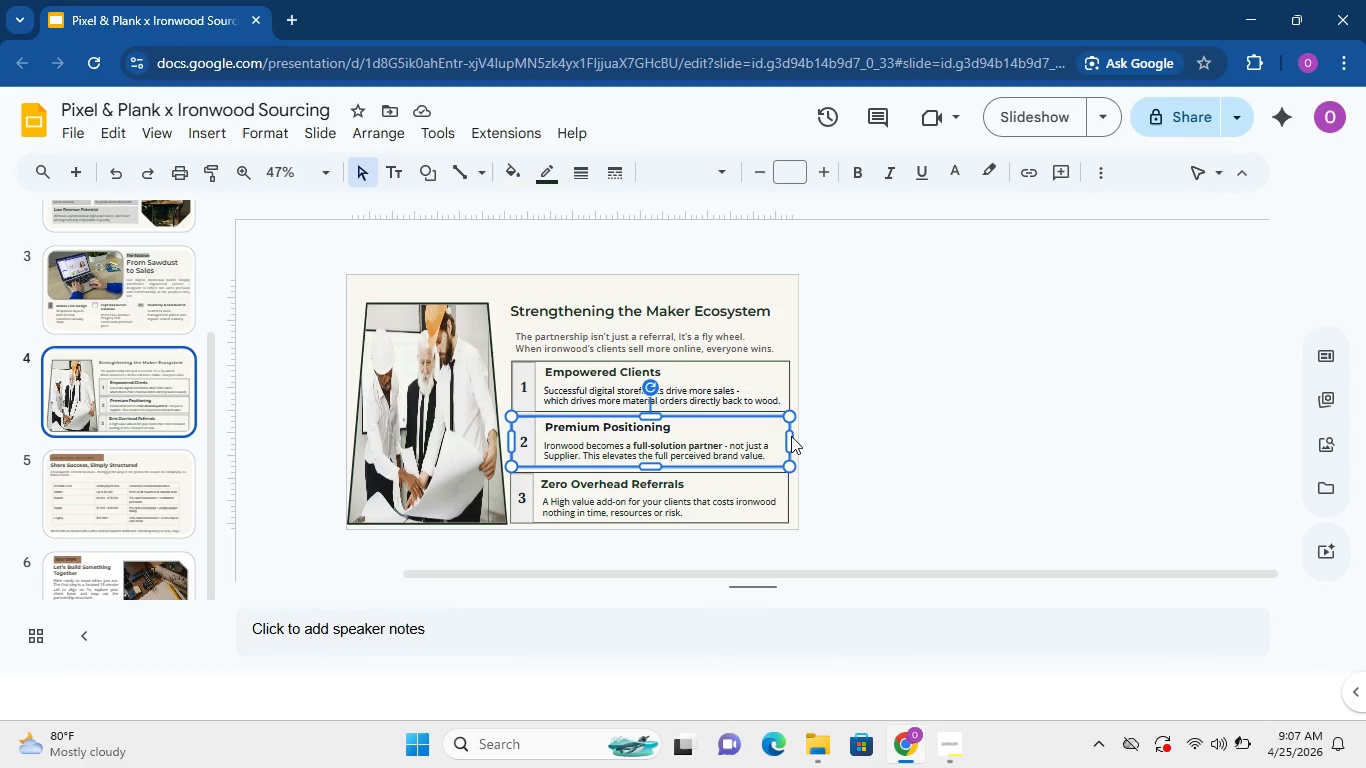 
left_click_drag(start_coordinate=[791, 436], to_coordinate=[785, 435])
 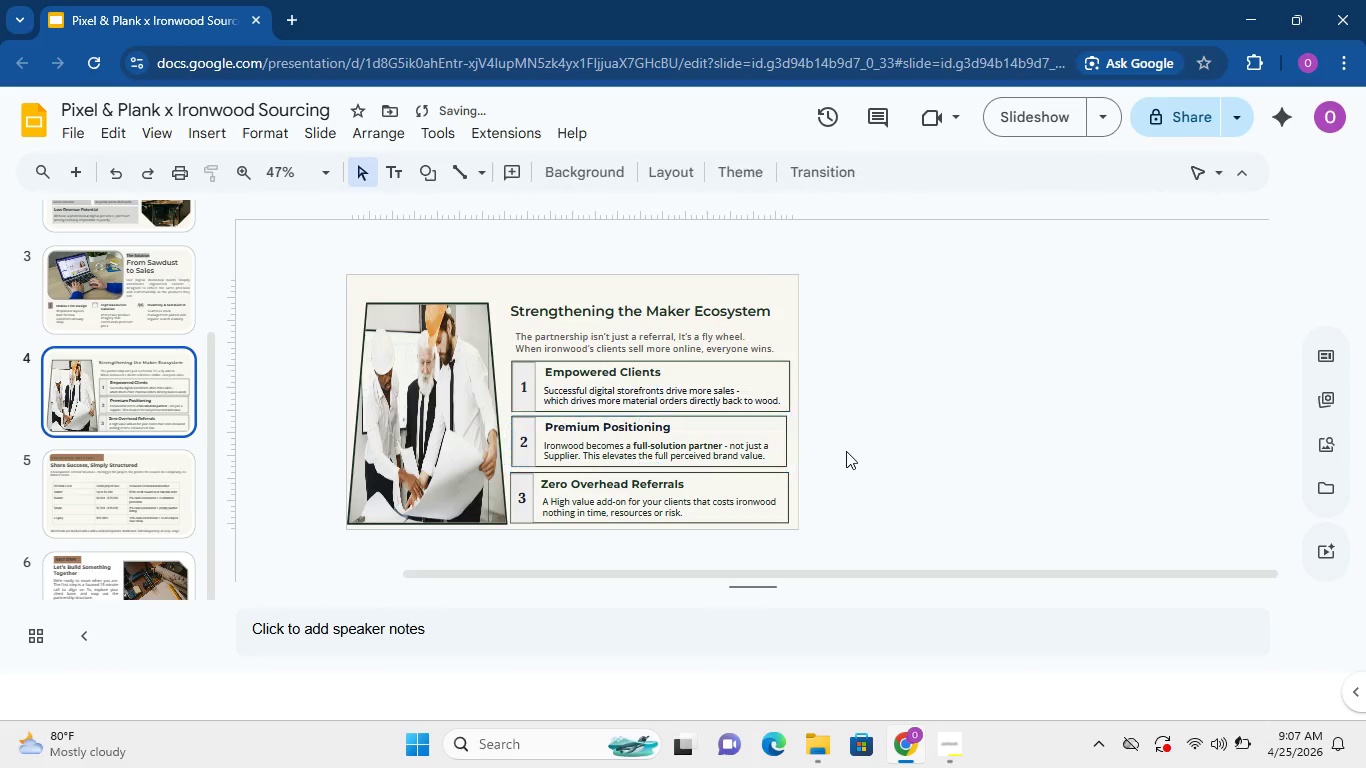 
left_click([846, 451])
 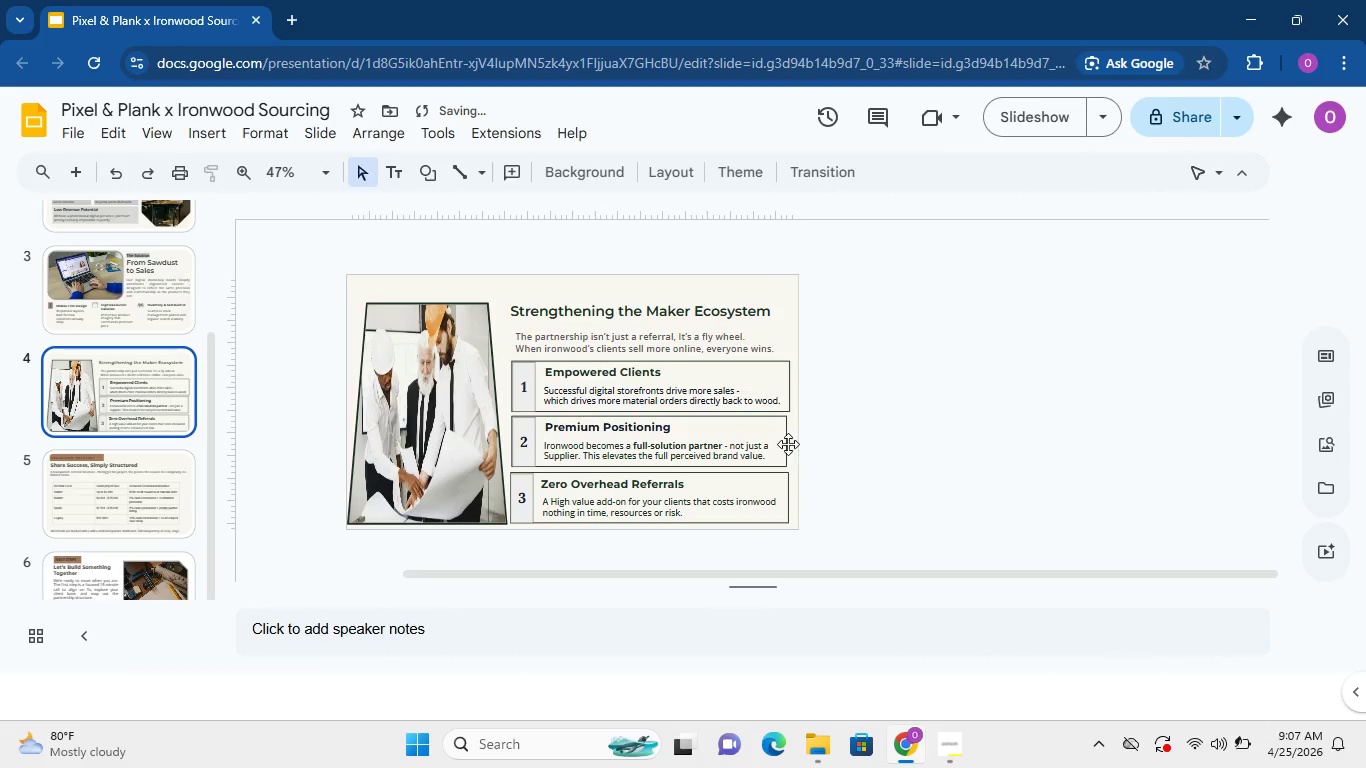 
left_click([788, 444])
 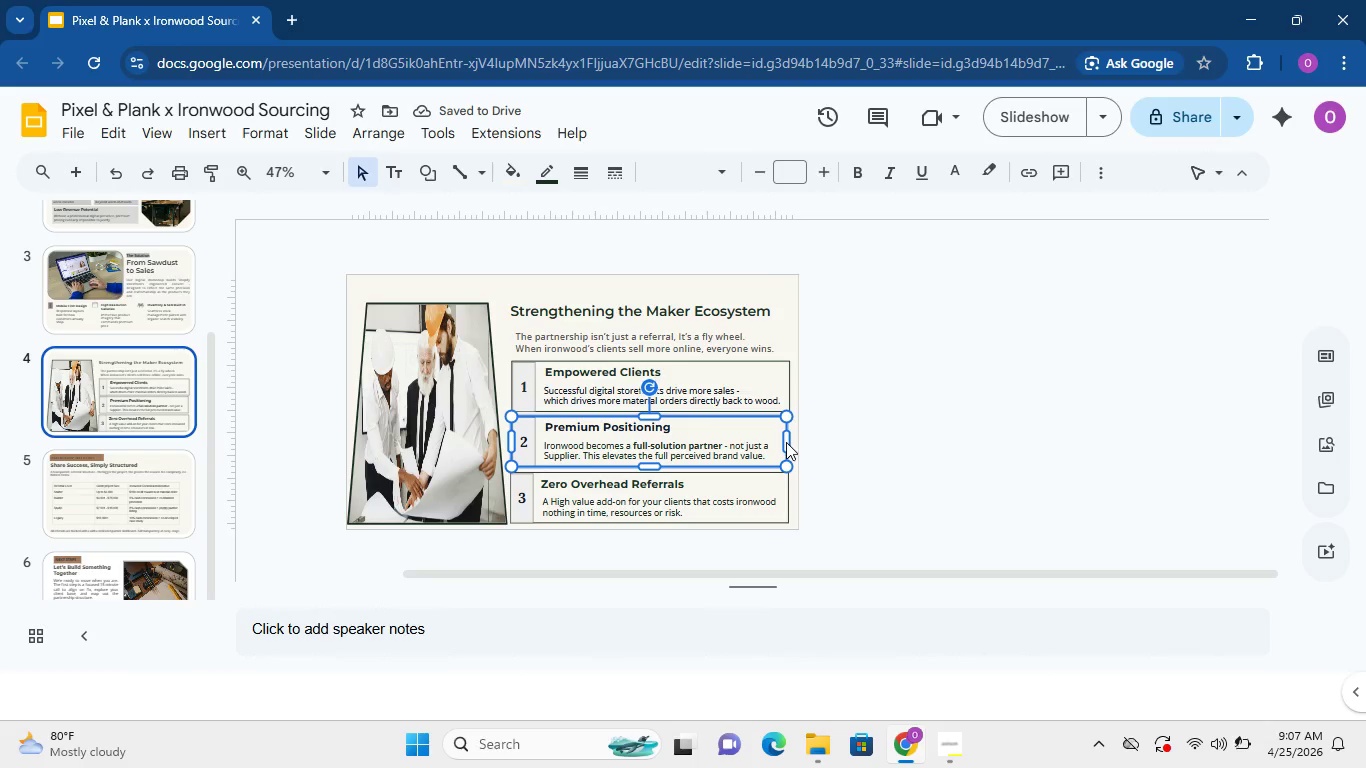 
hold_key(key=ControlLeft, duration=1.36)
 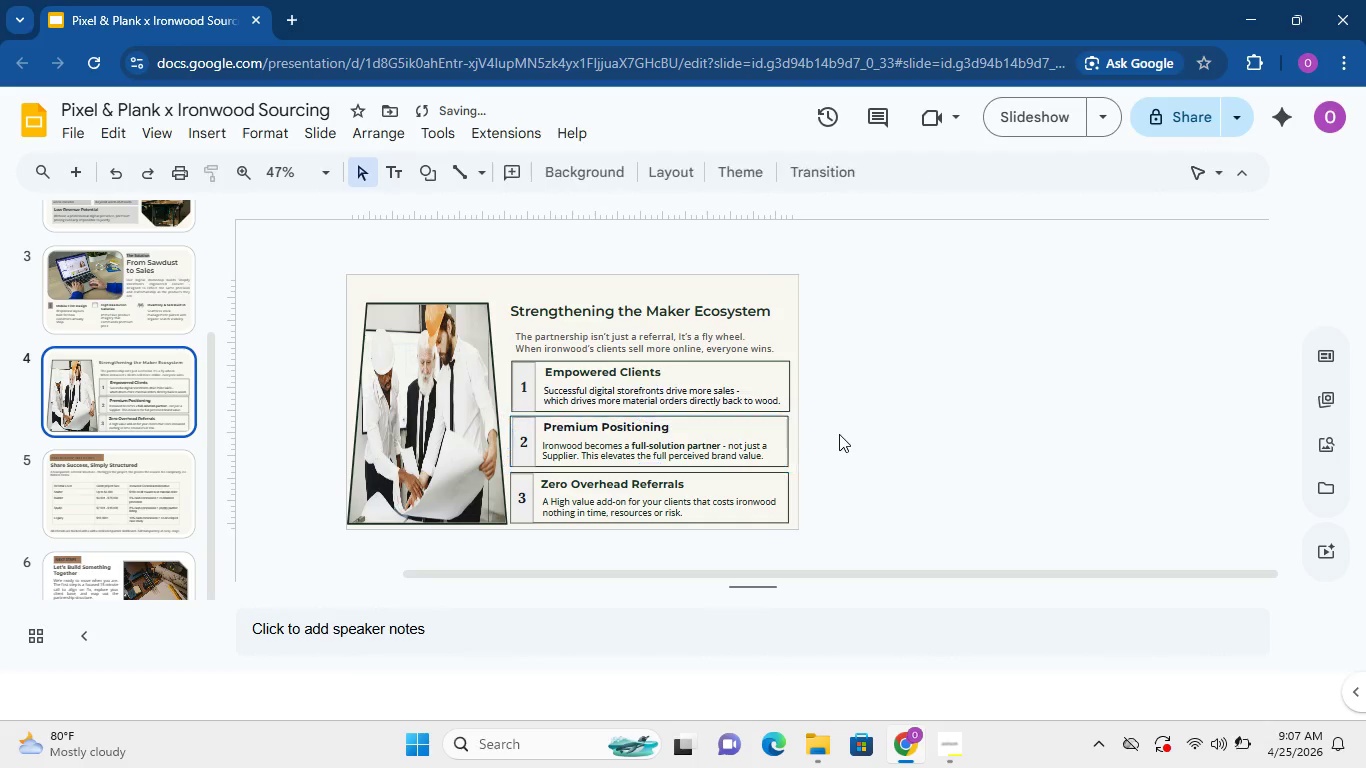 
left_click([839, 434])
 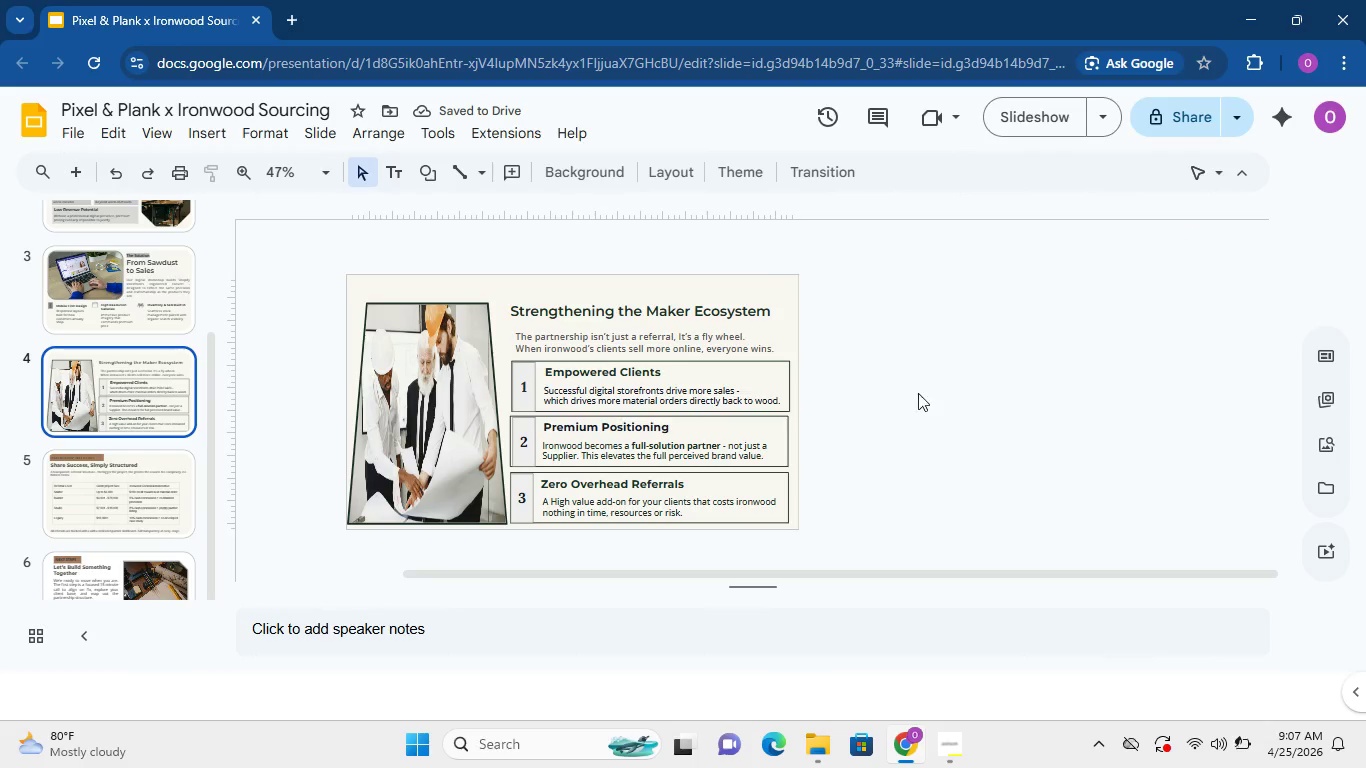 
left_click([789, 369])
 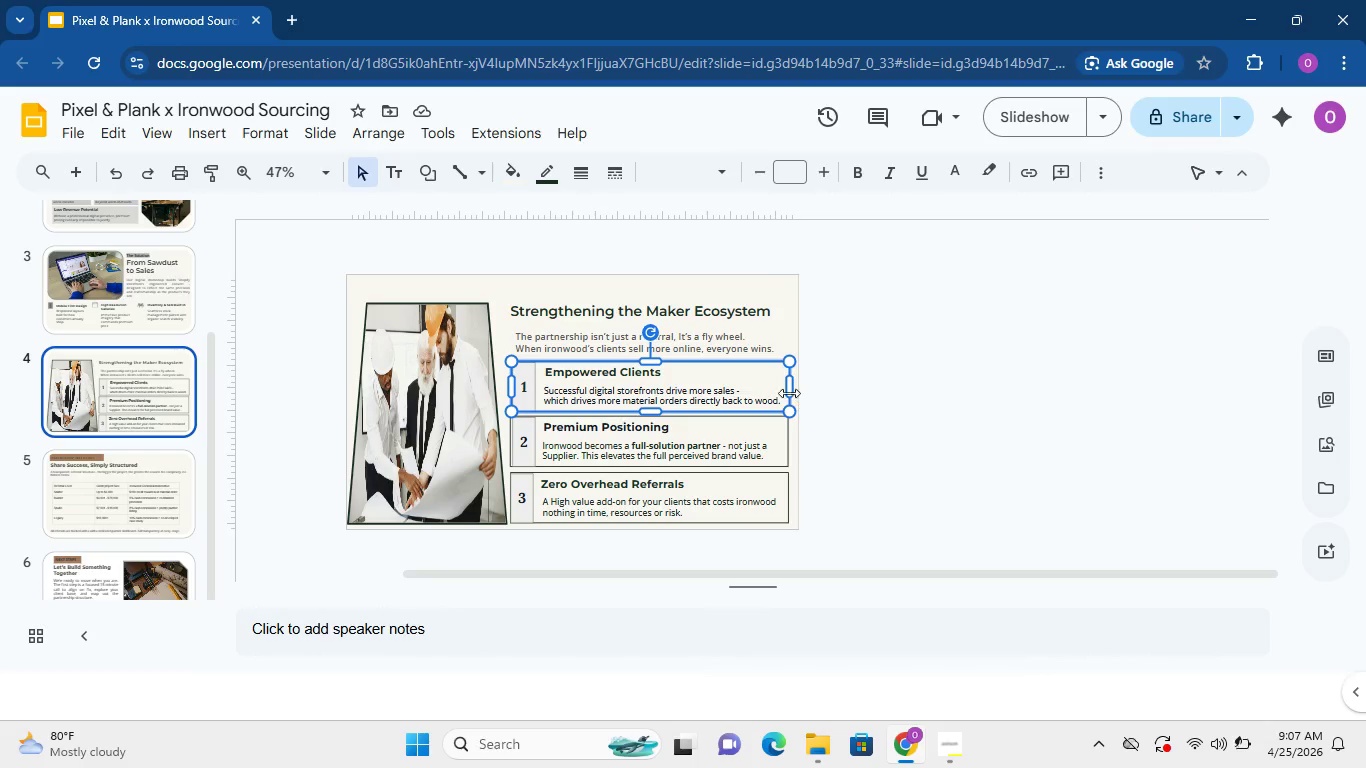 
hold_key(key=ControlLeft, duration=1.52)
 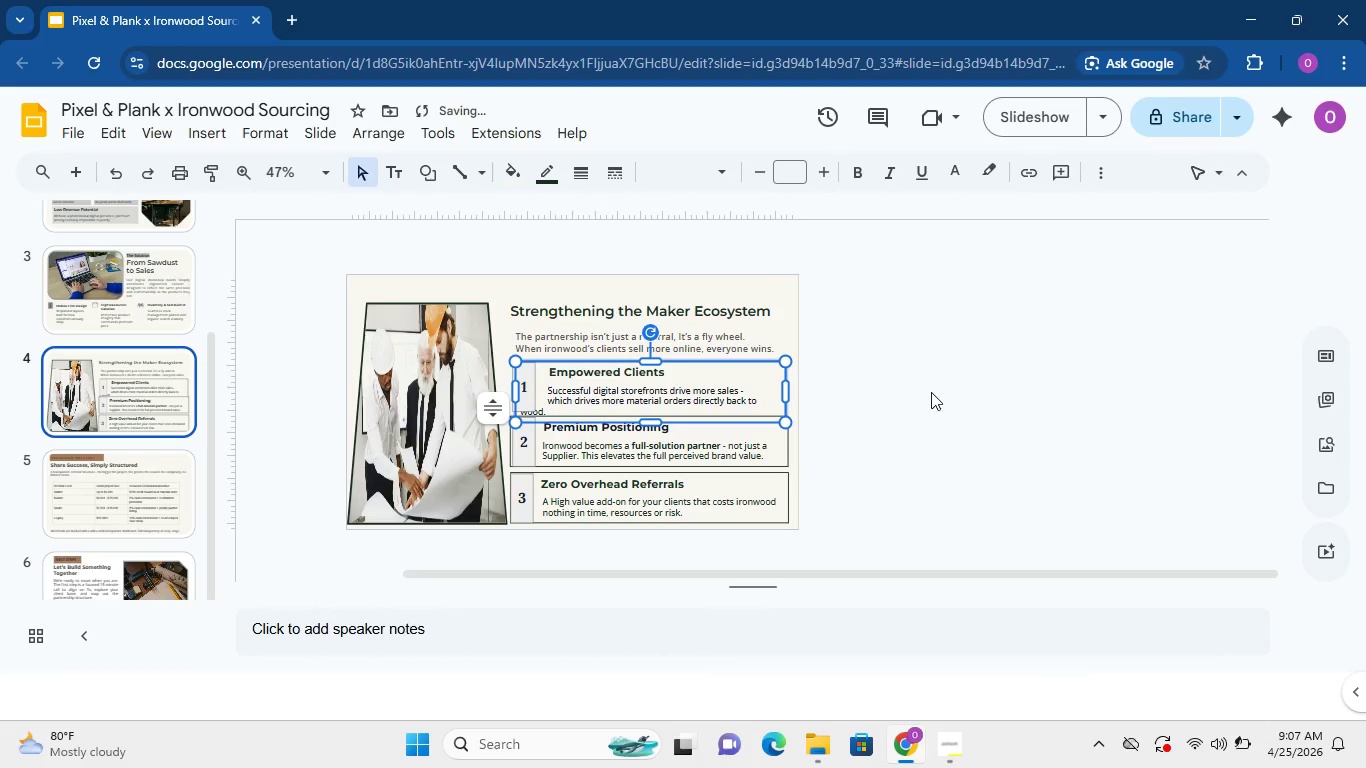 
key(Control+ControlLeft)
 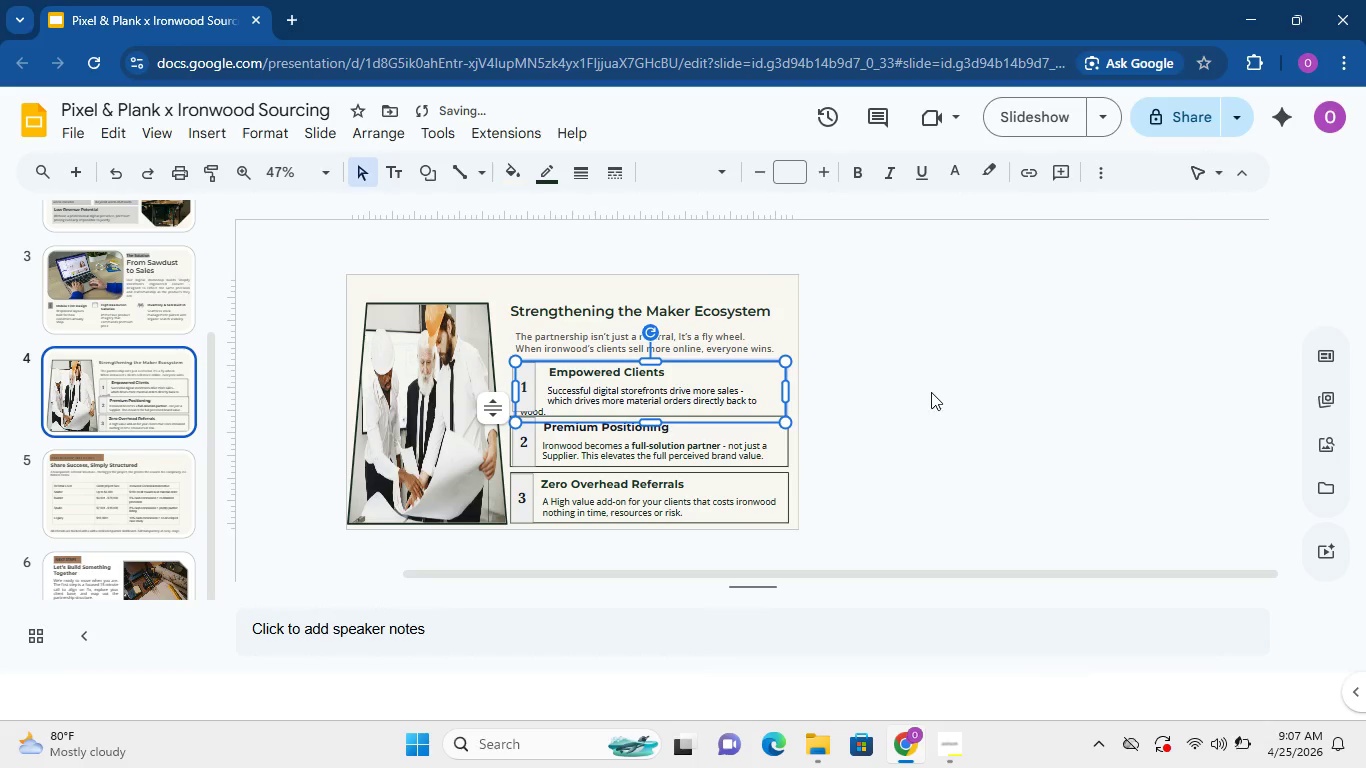 
key(Control+ControlLeft)
 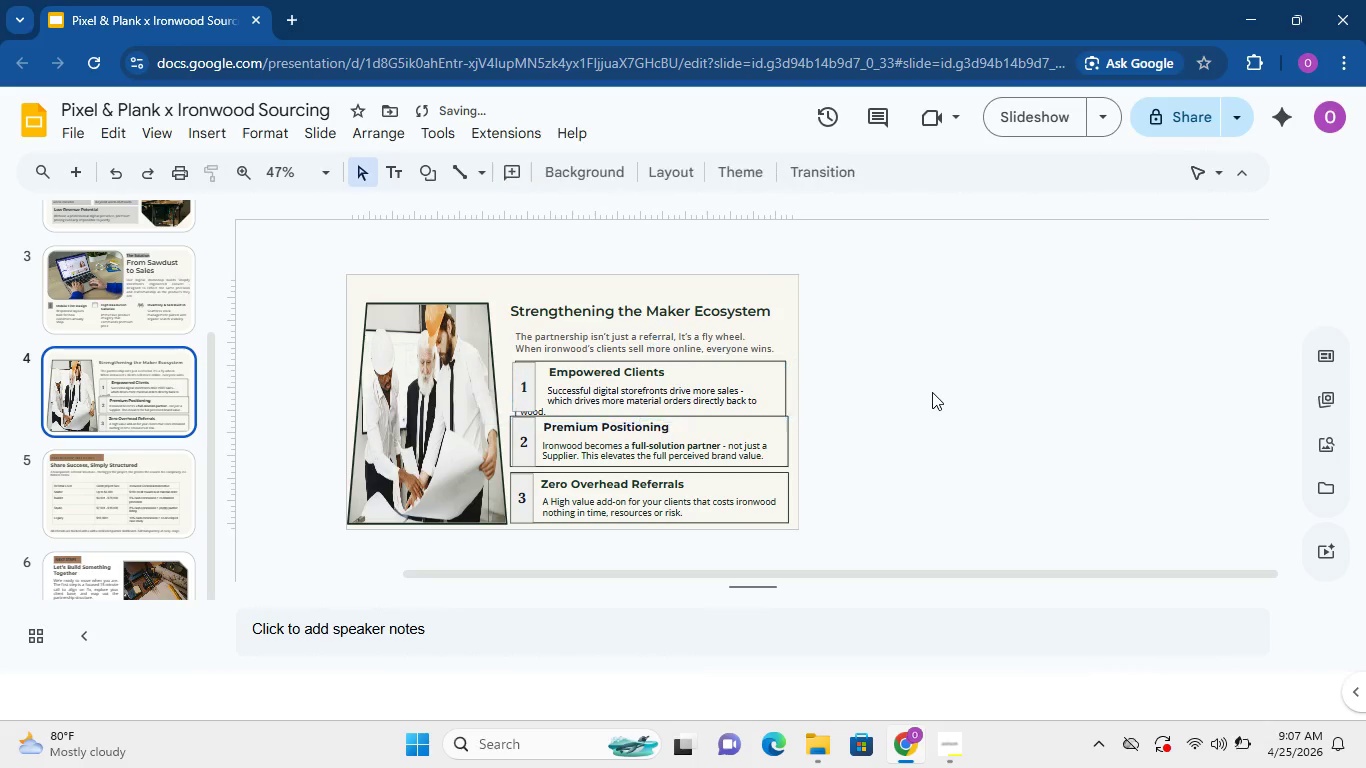 
left_click([931, 392])
 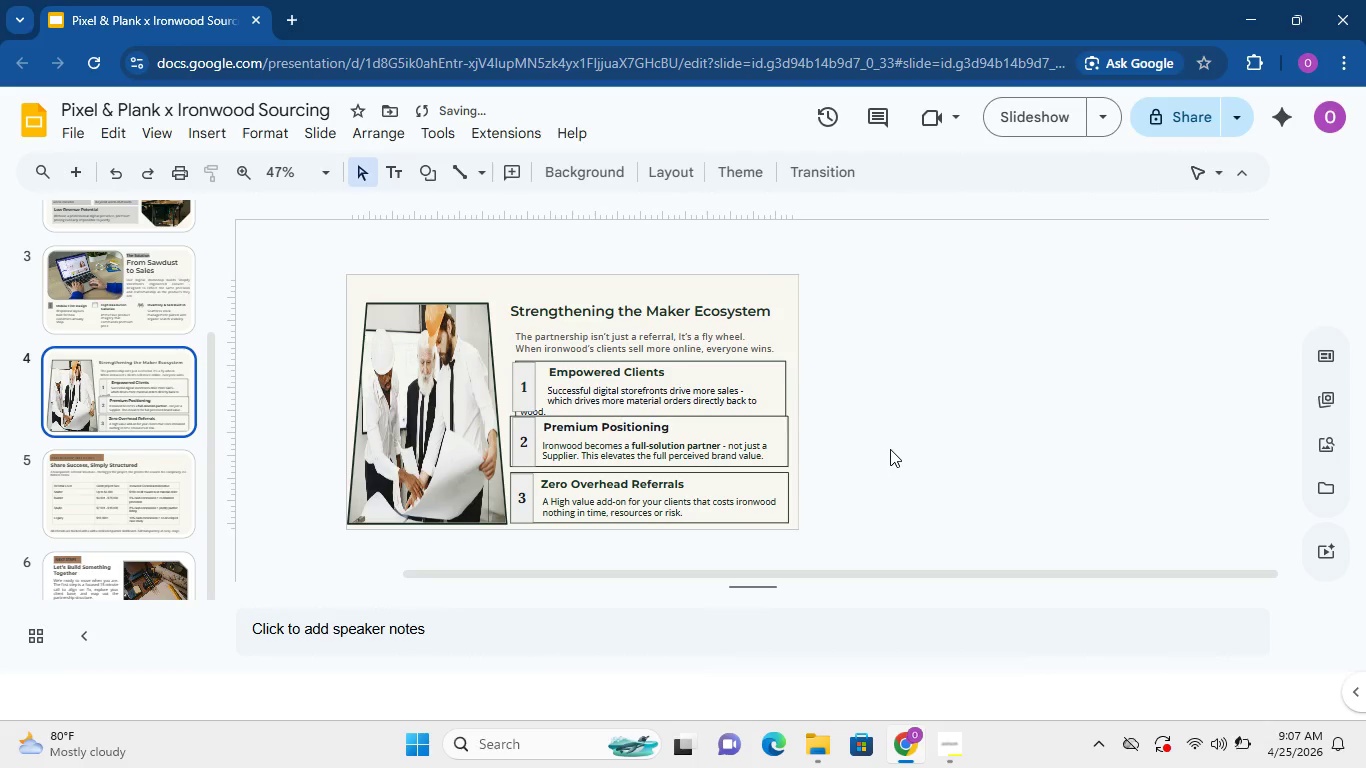 
key(Control+Z)
 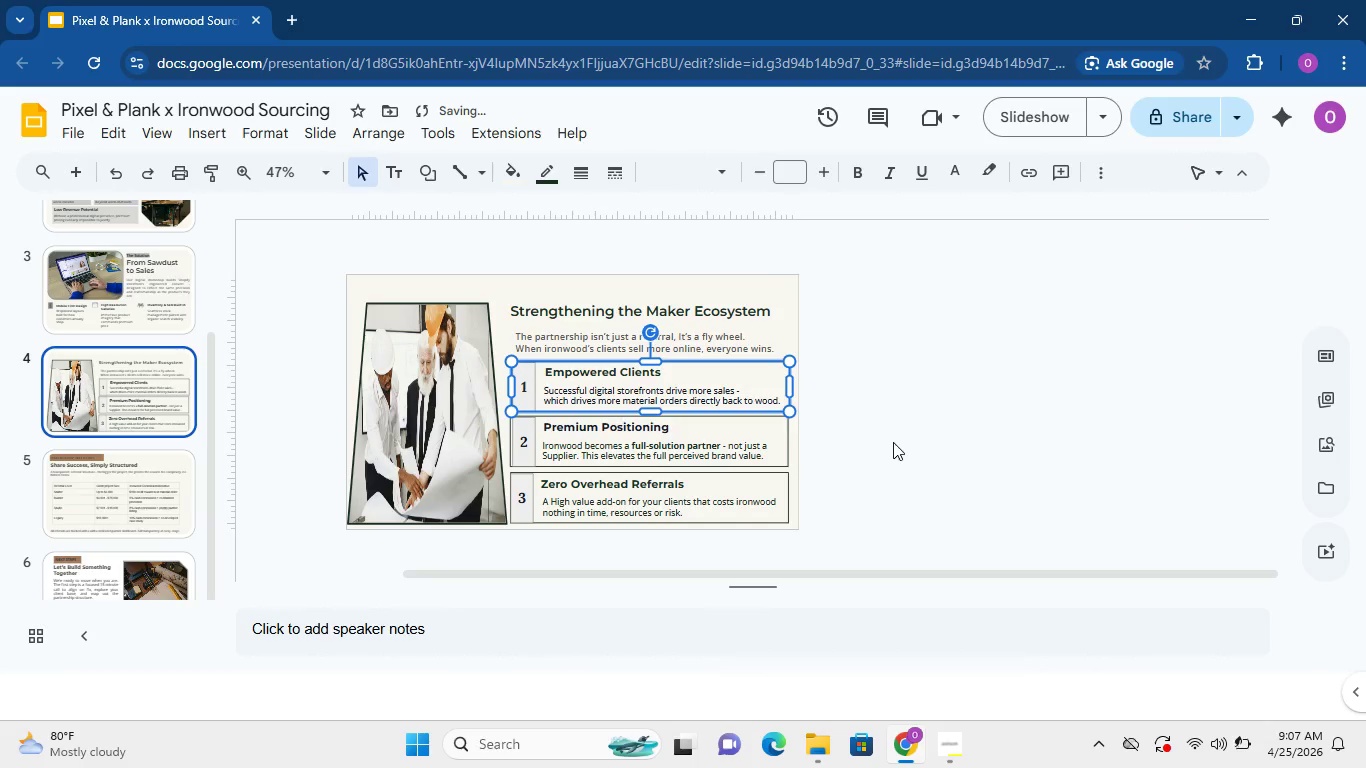 
left_click([893, 442])
 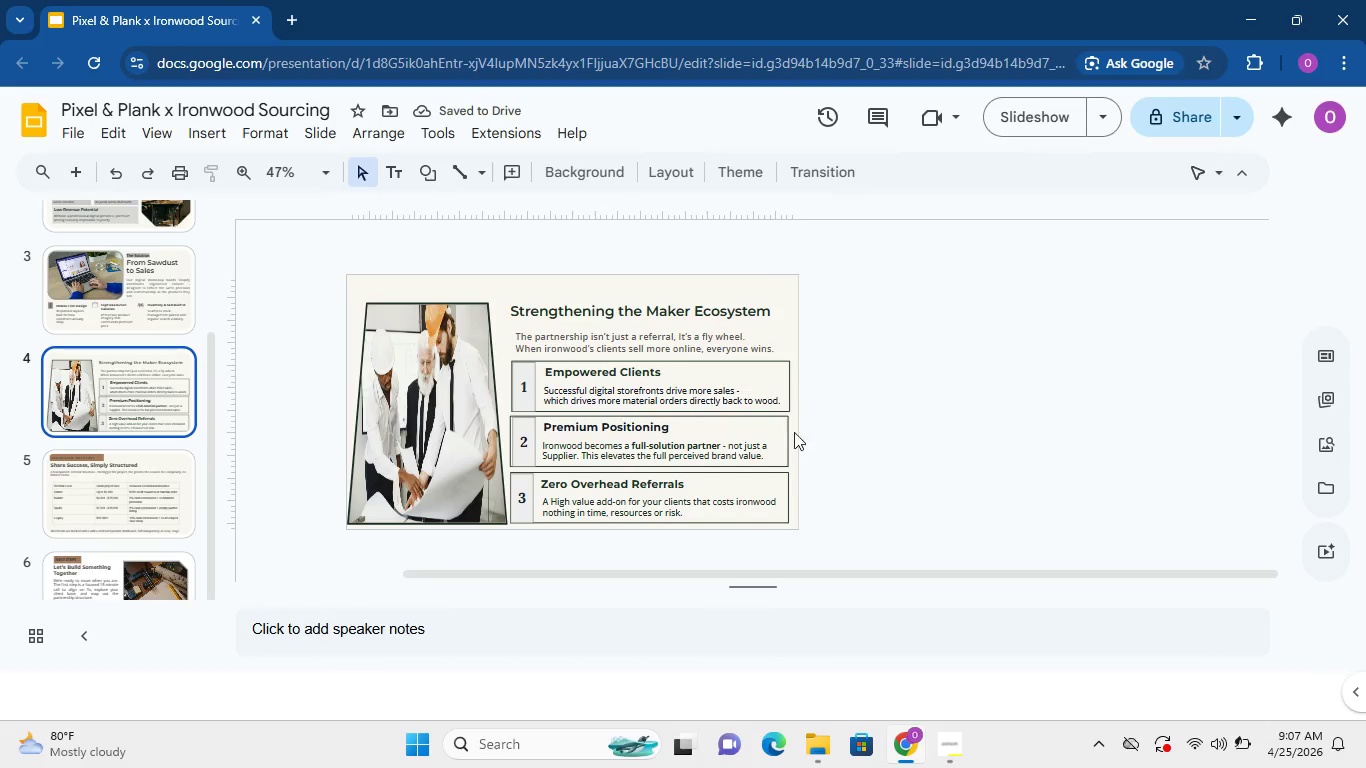 
left_click([778, 427])
 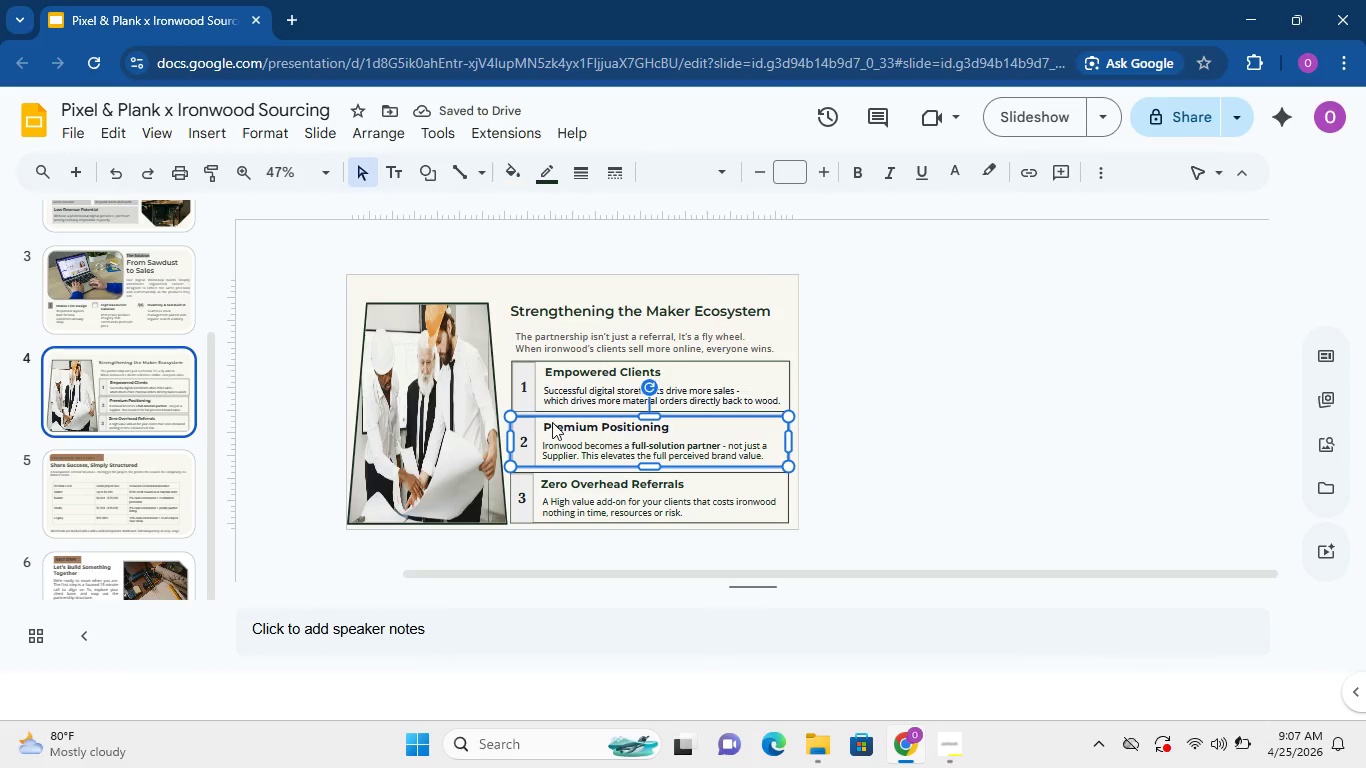 
hold_key(key=ControlLeft, duration=0.77)
left_click([528, 419])
 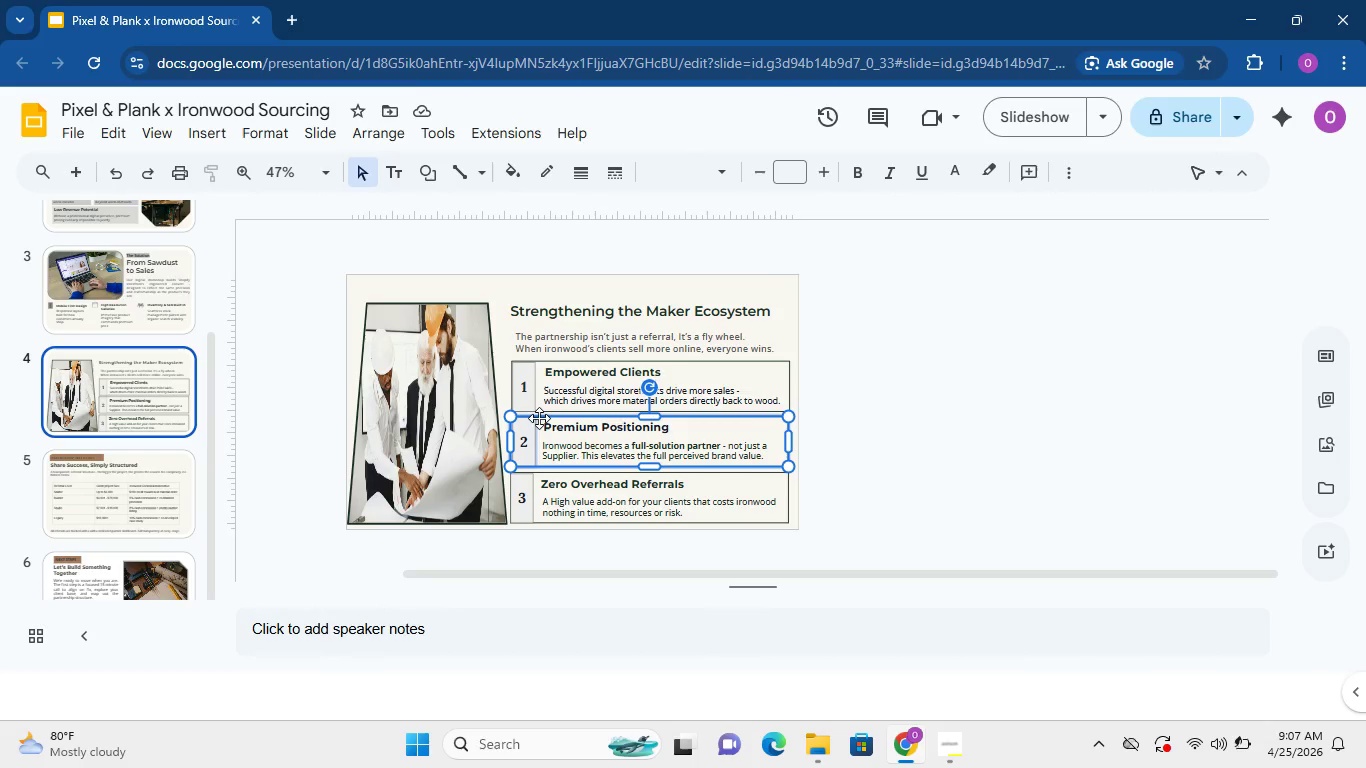 
key(ArrowRight)
 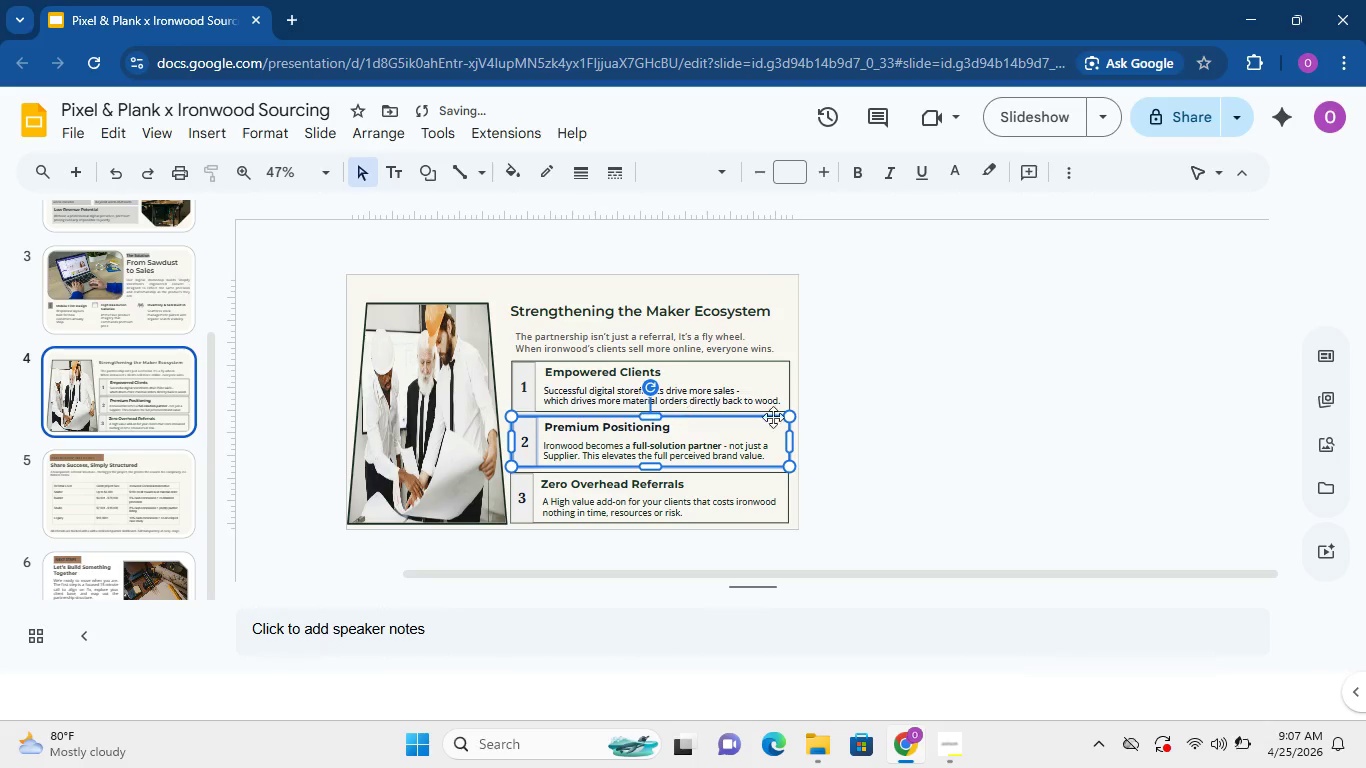 
key(ArrowRight)
 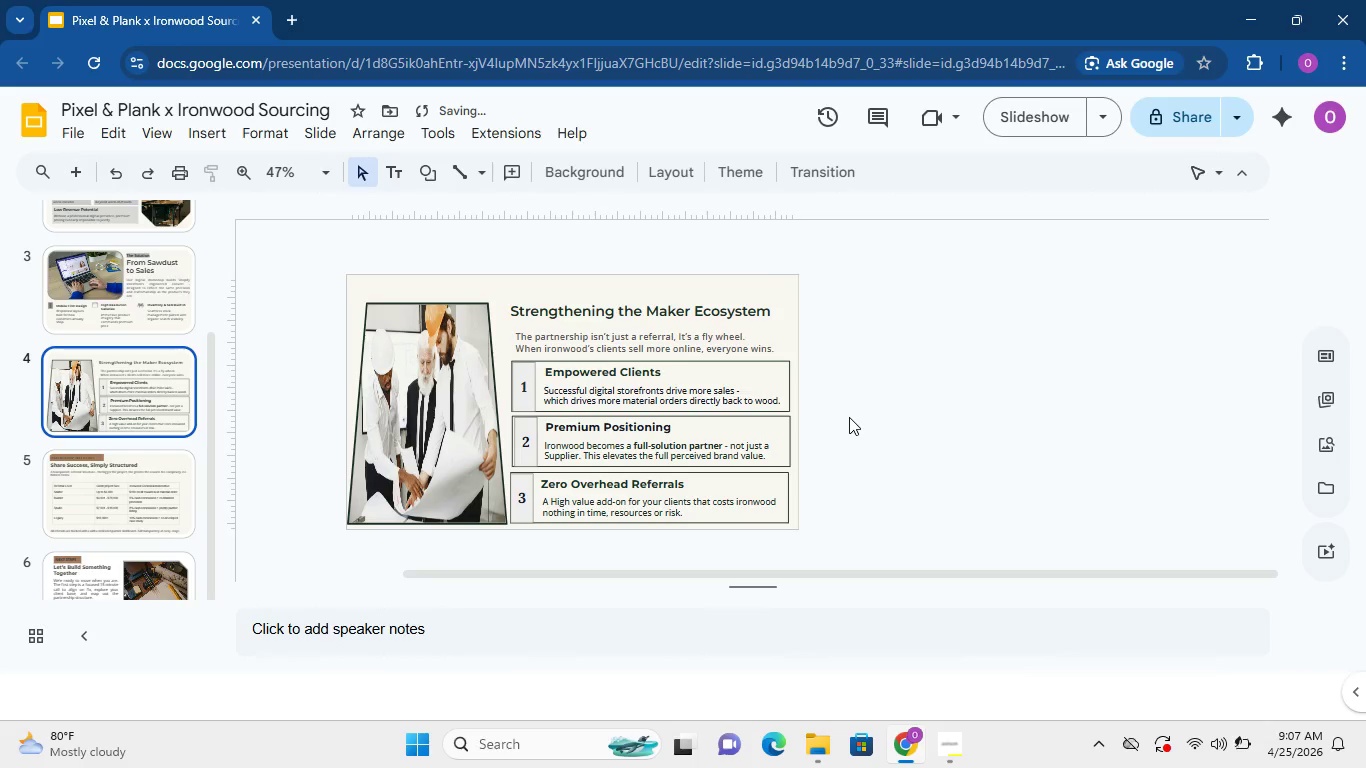 
left_click([849, 417])
 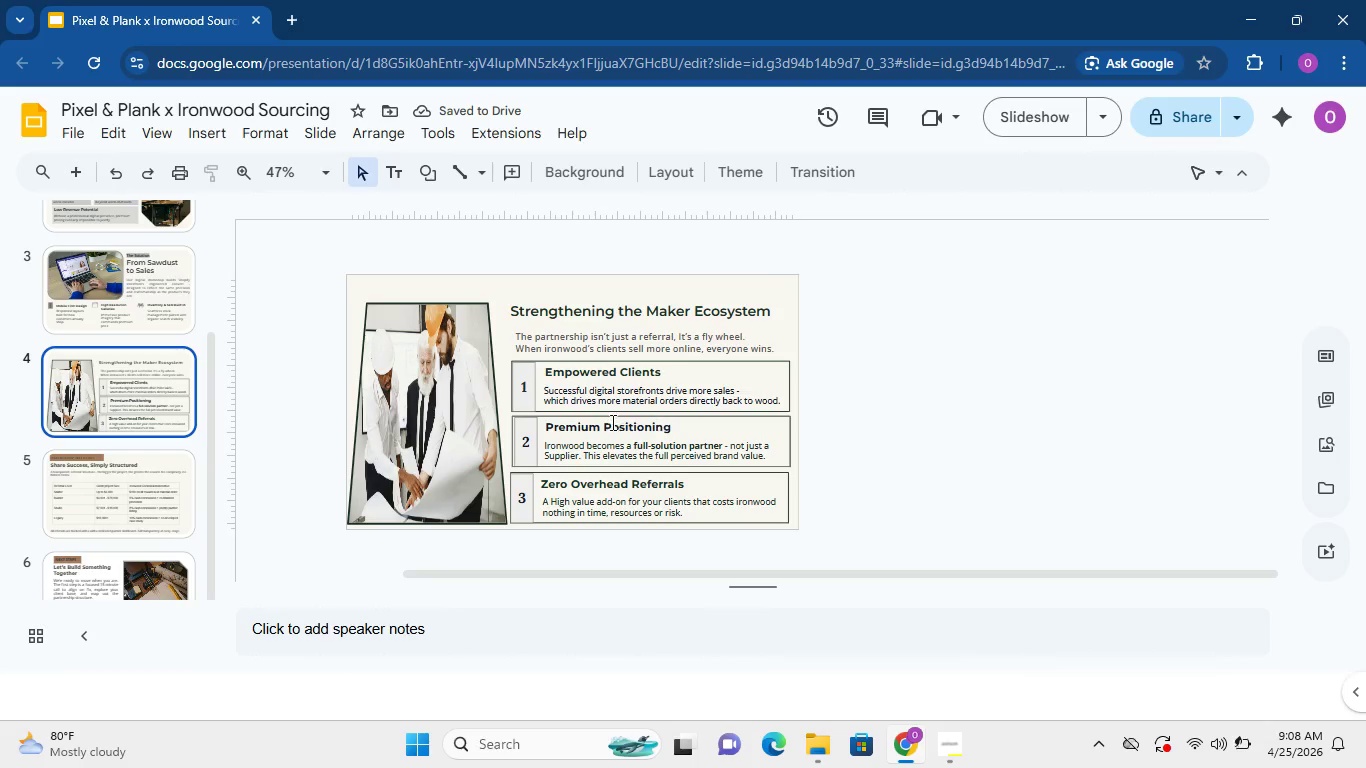 
left_click([589, 416])
 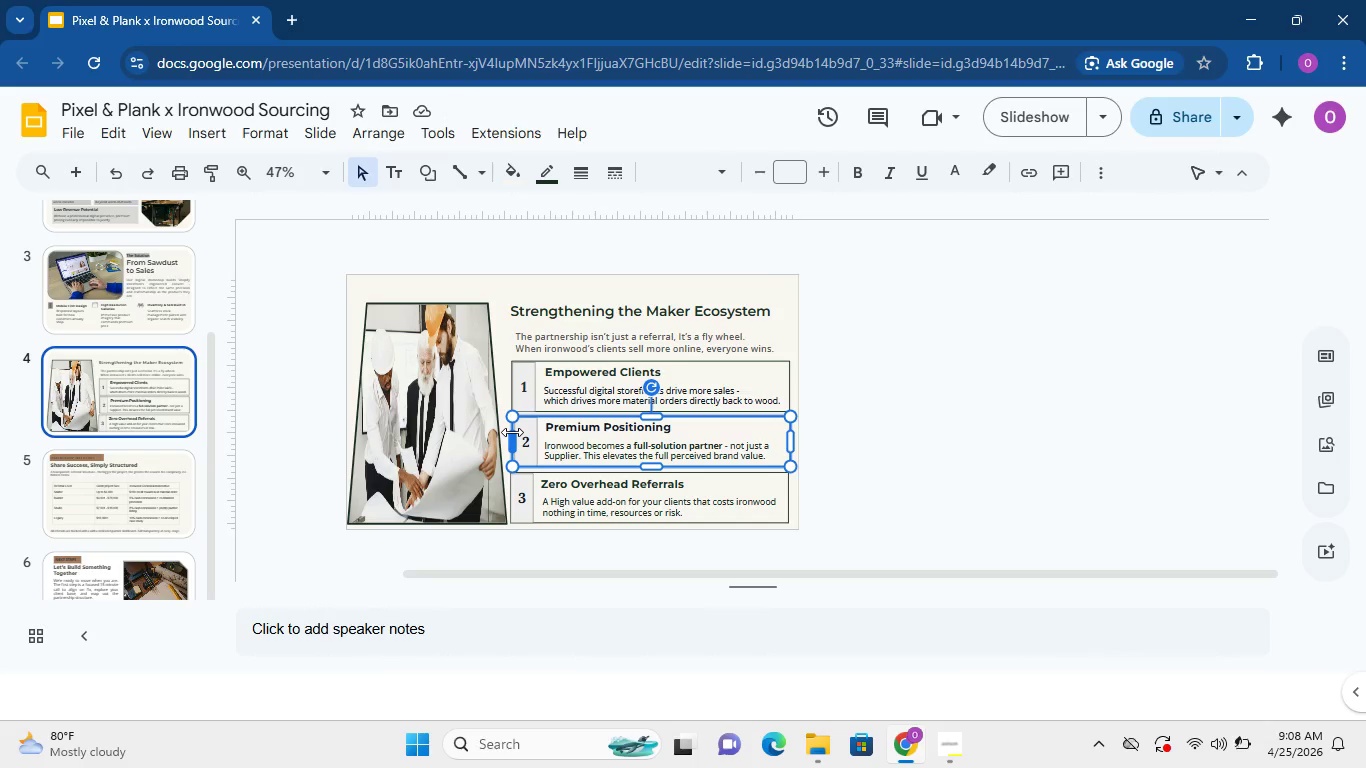 
hold_key(key=ControlLeft, duration=1.06)
 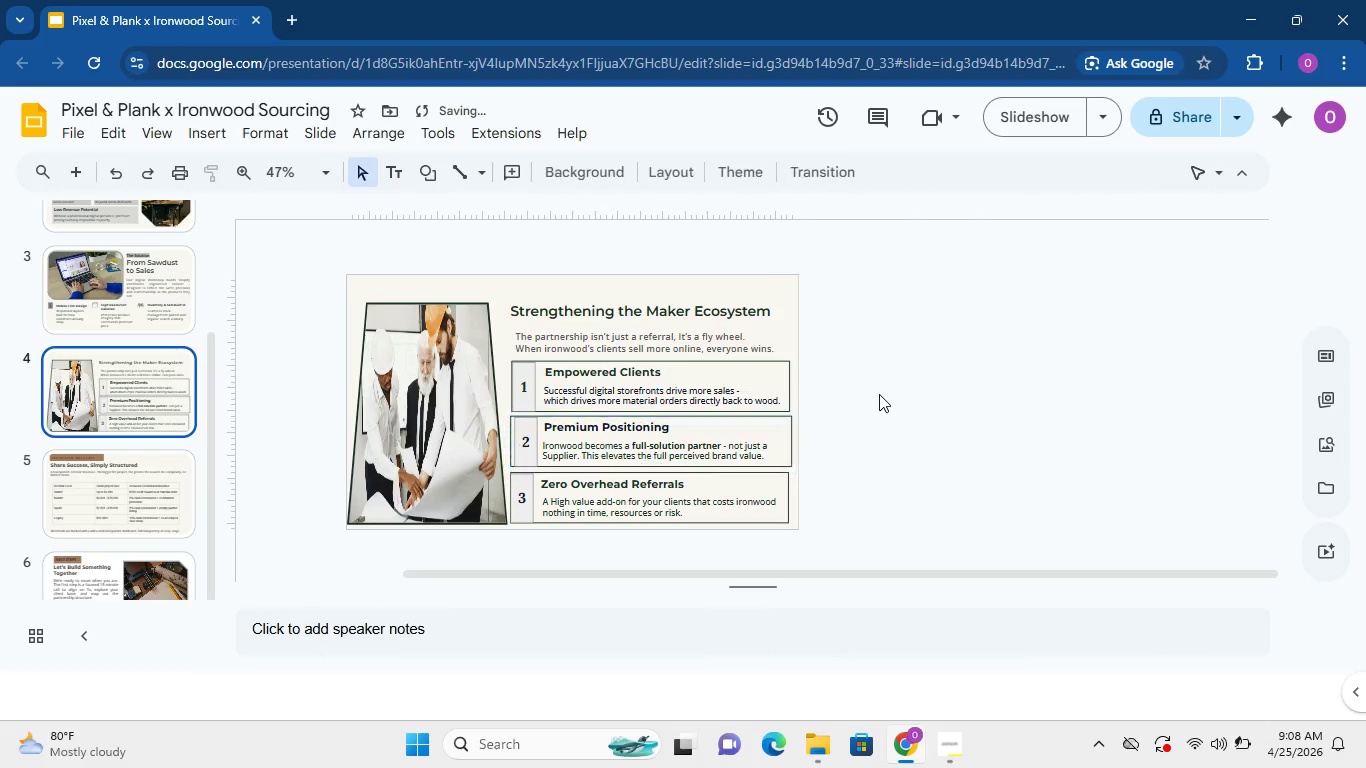 
left_click([879, 394])
 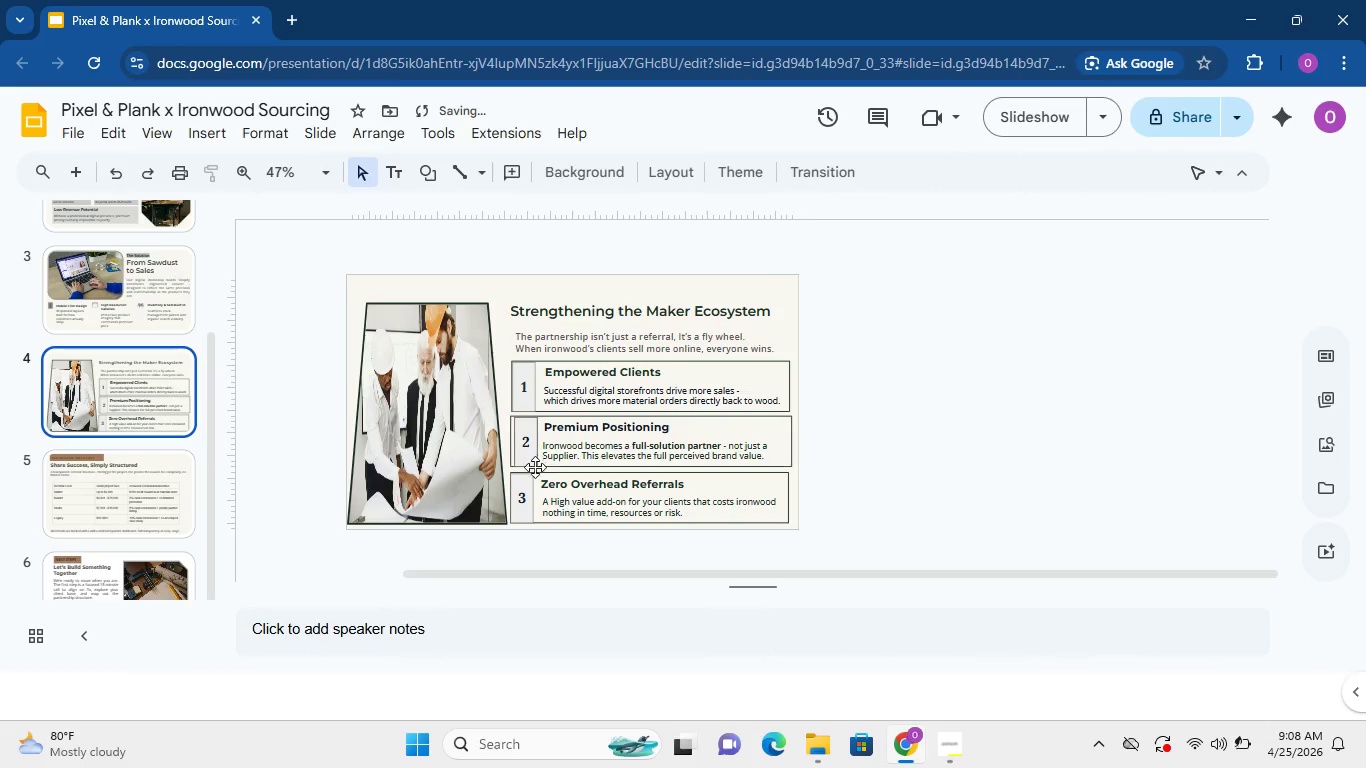 
left_click([534, 450])
 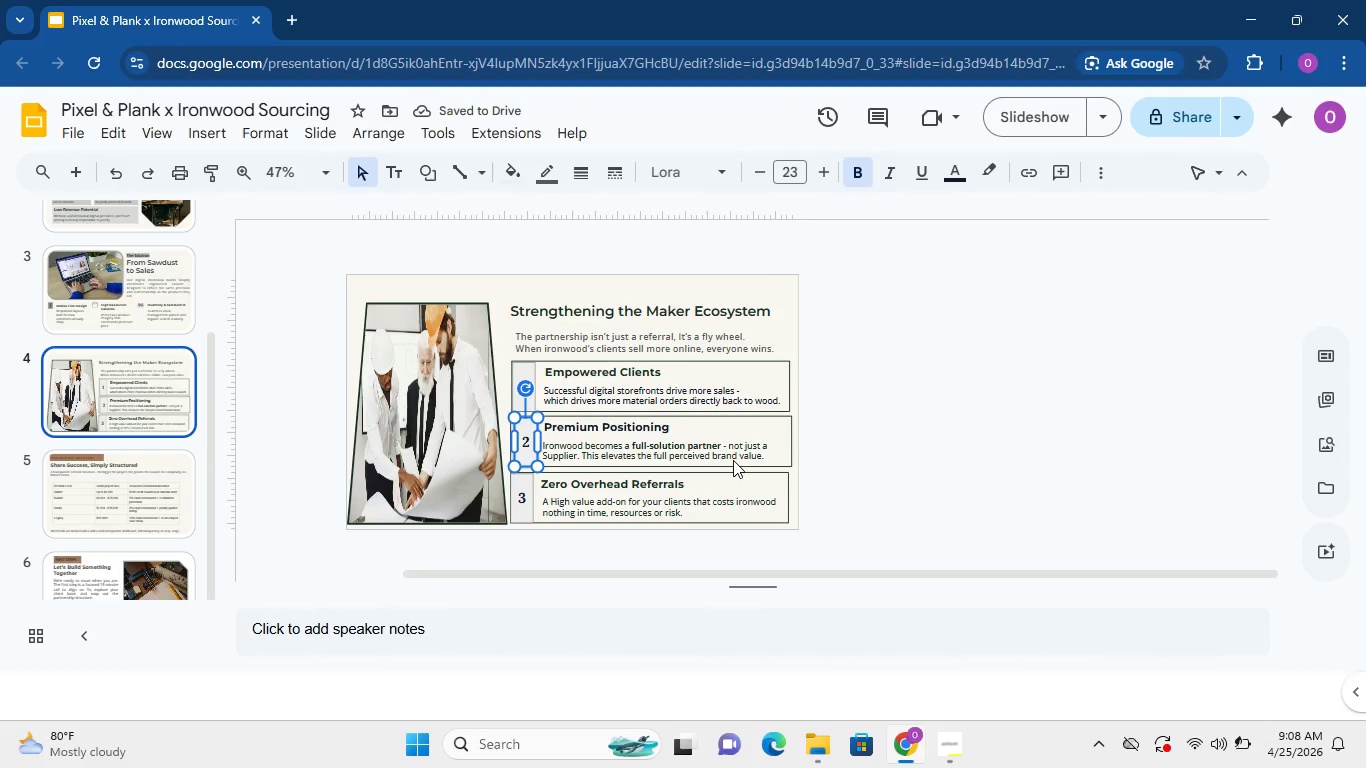 
key(ArrowLeft)
 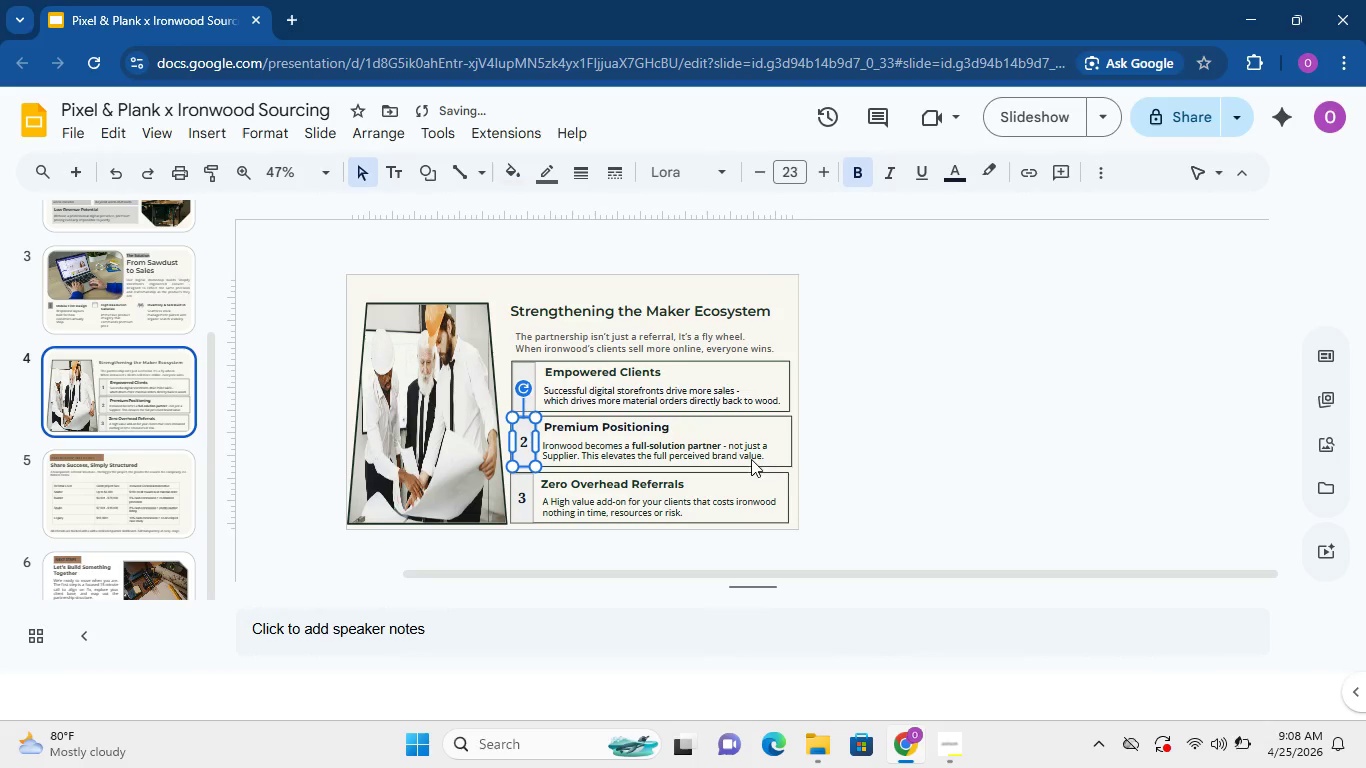 
key(ArrowLeft)
 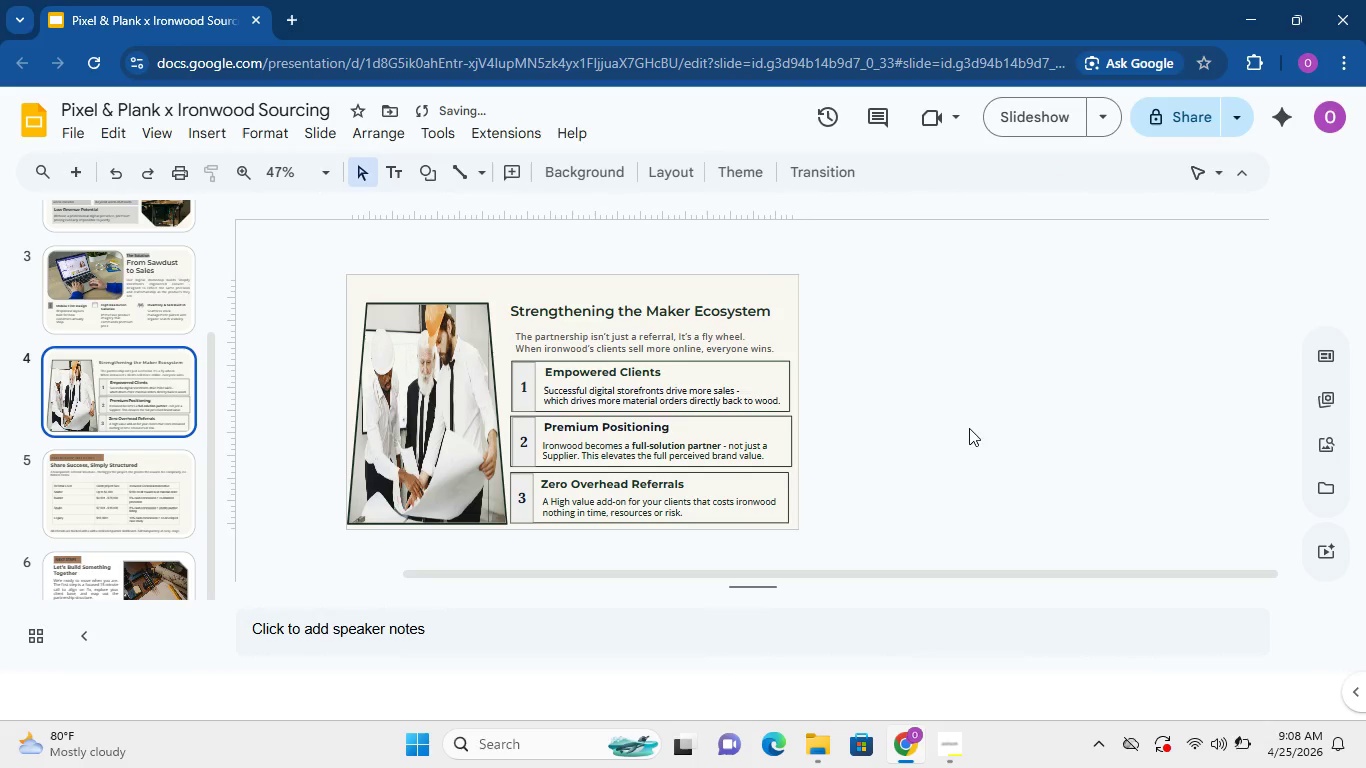 
left_click([969, 428])
 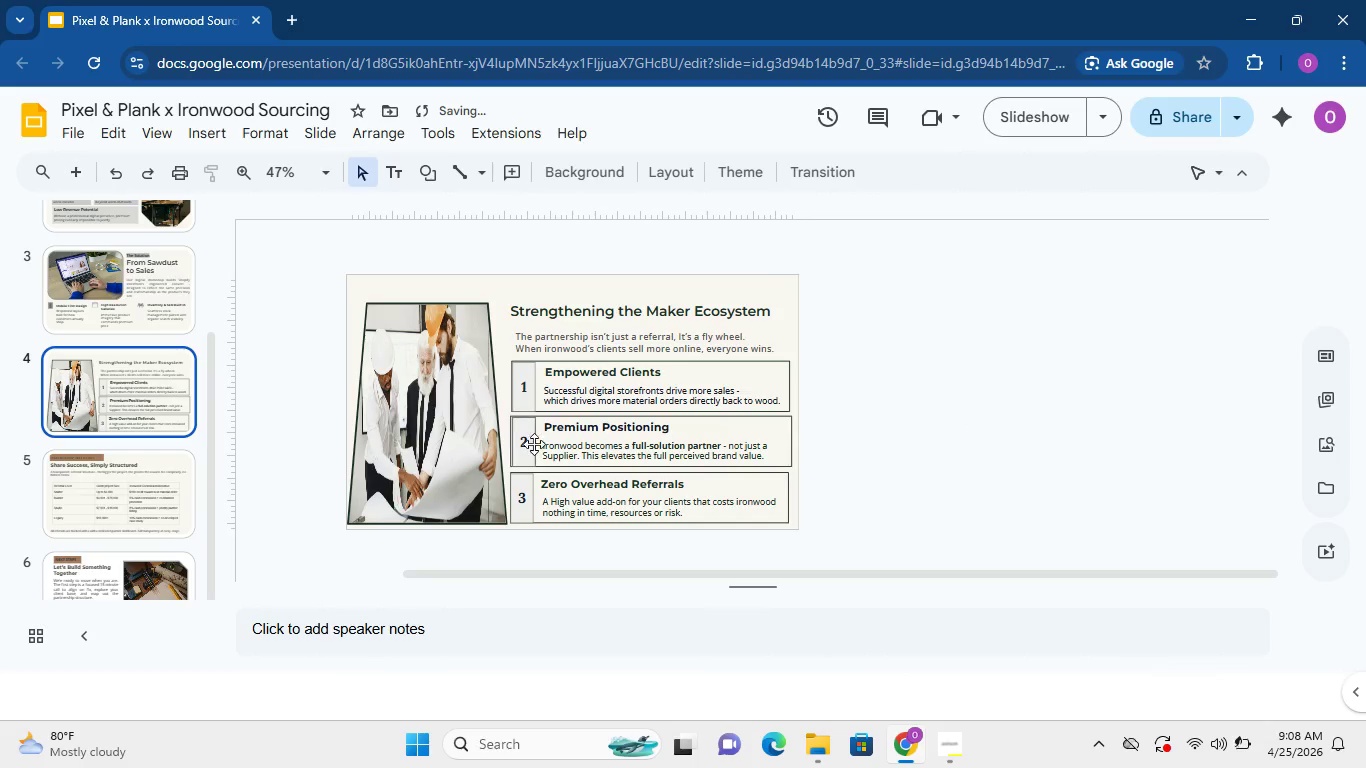 
left_click([533, 443])
 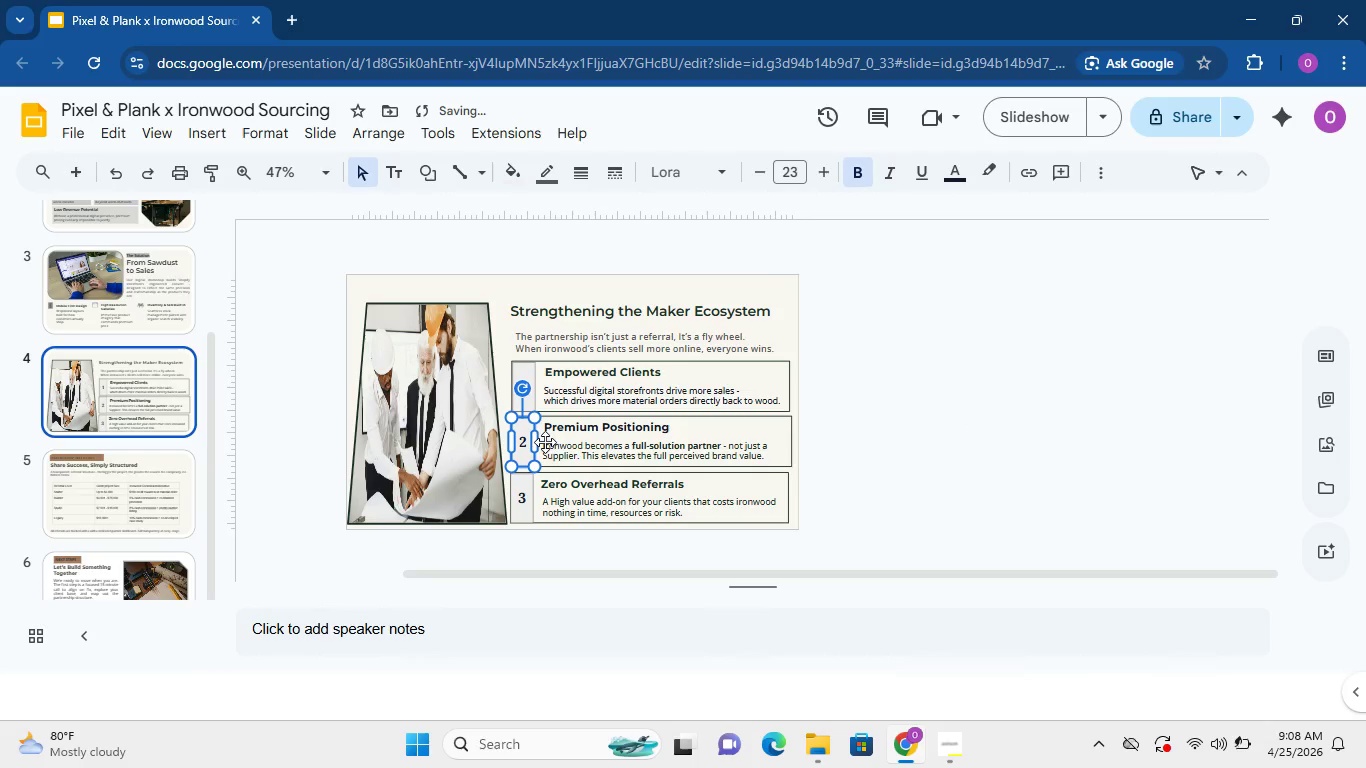 
key(ArrowLeft)
 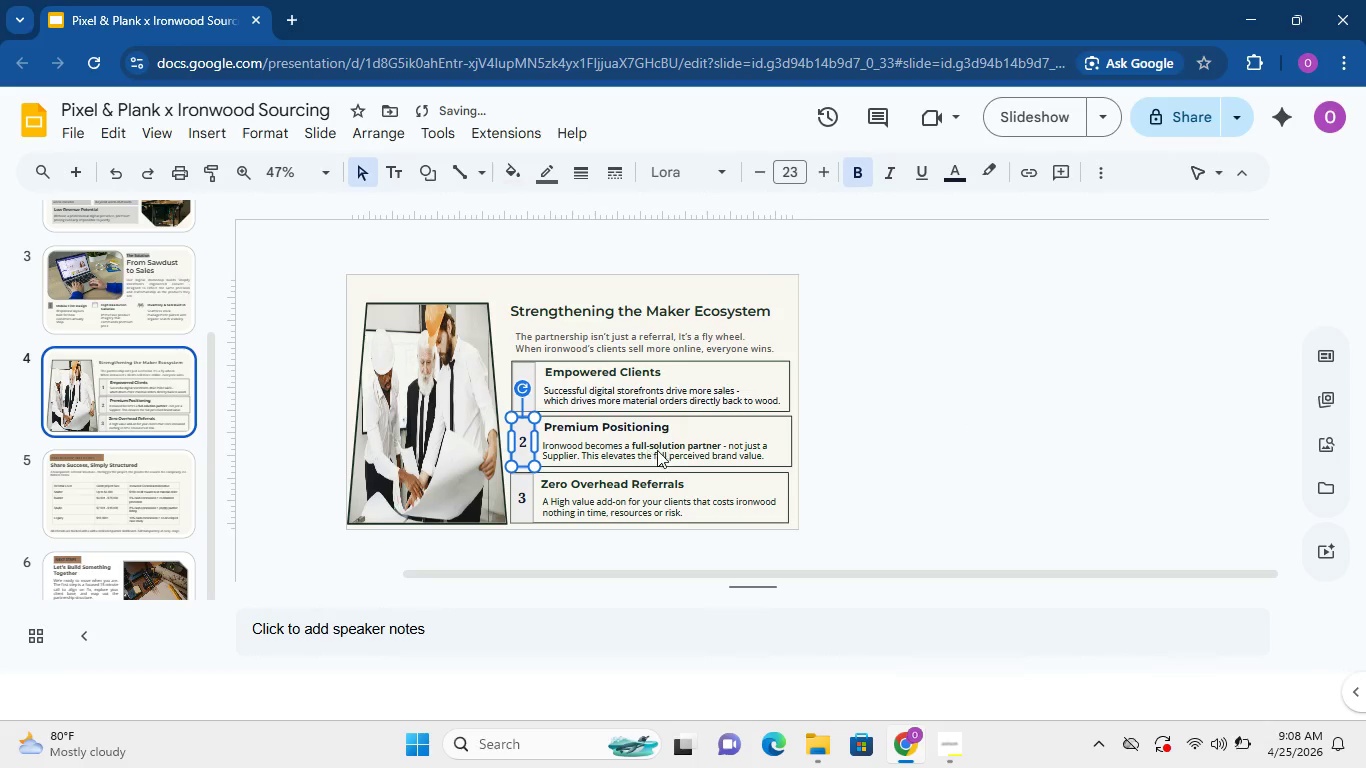 
key(ArrowLeft)
 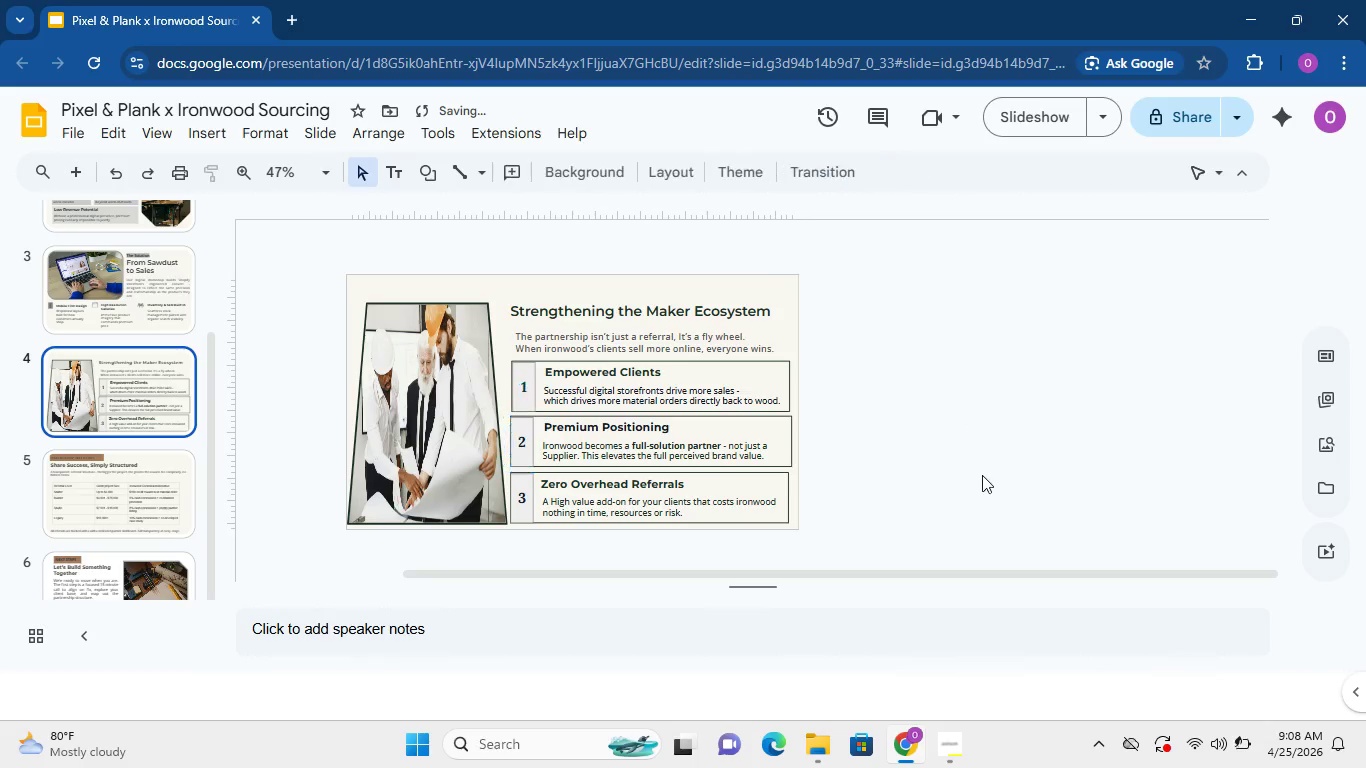 
left_click([981, 472])
 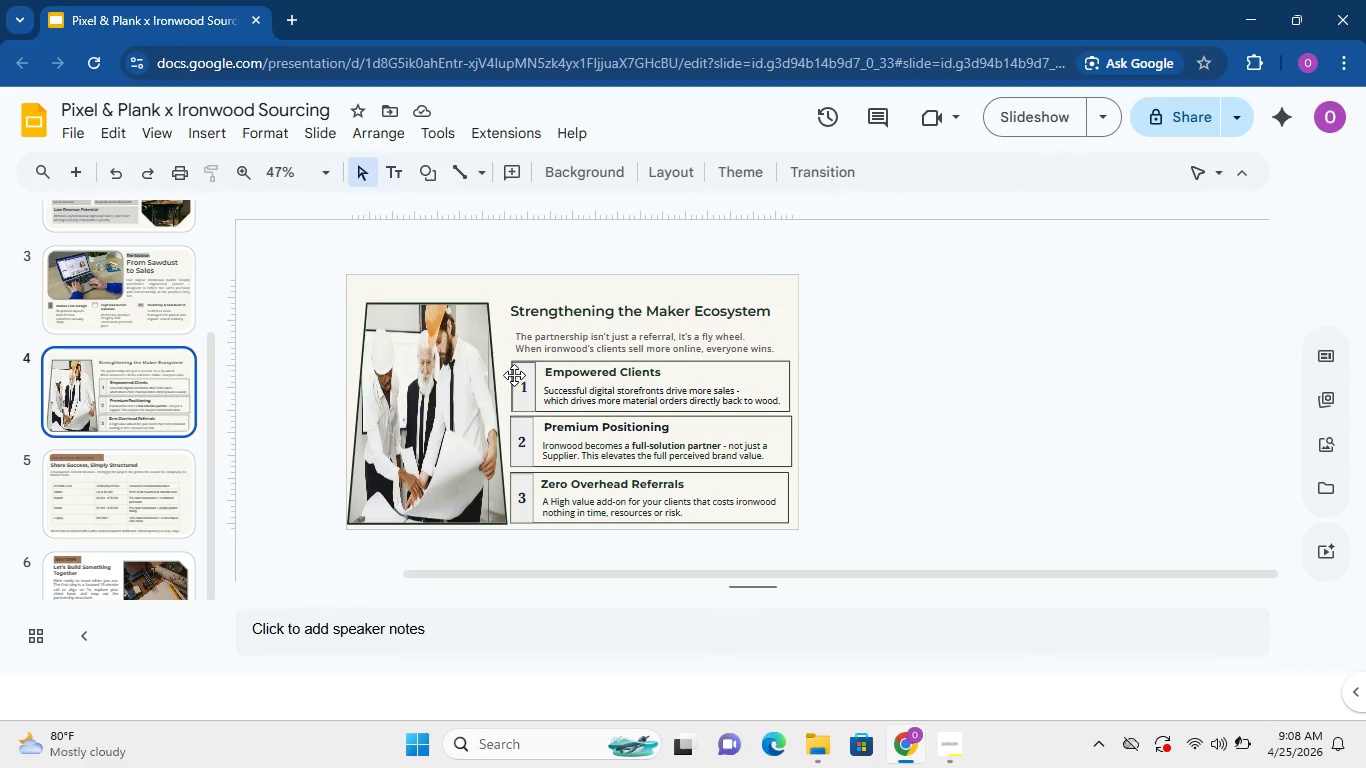 
wait(6.92)
 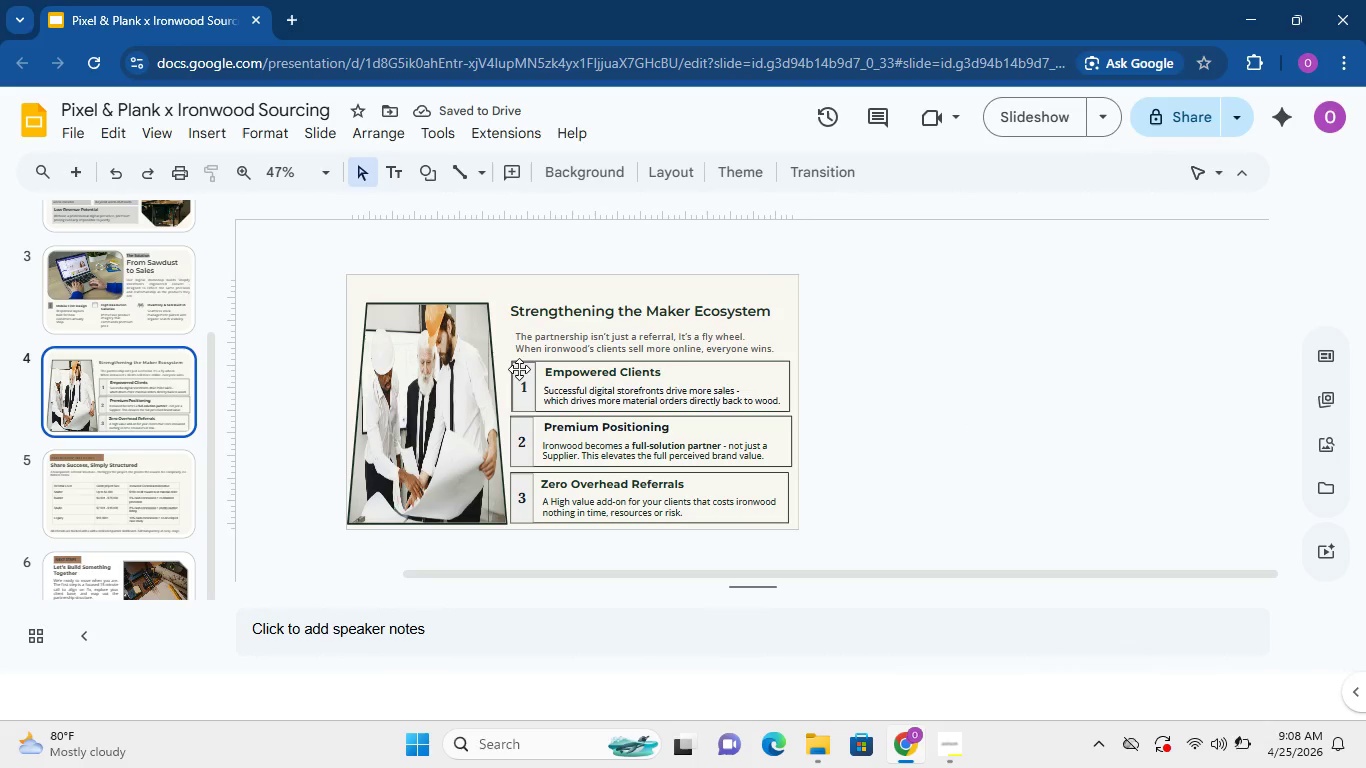 
left_click_drag(start_coordinate=[647, 361], to_coordinate=[642, 361])
 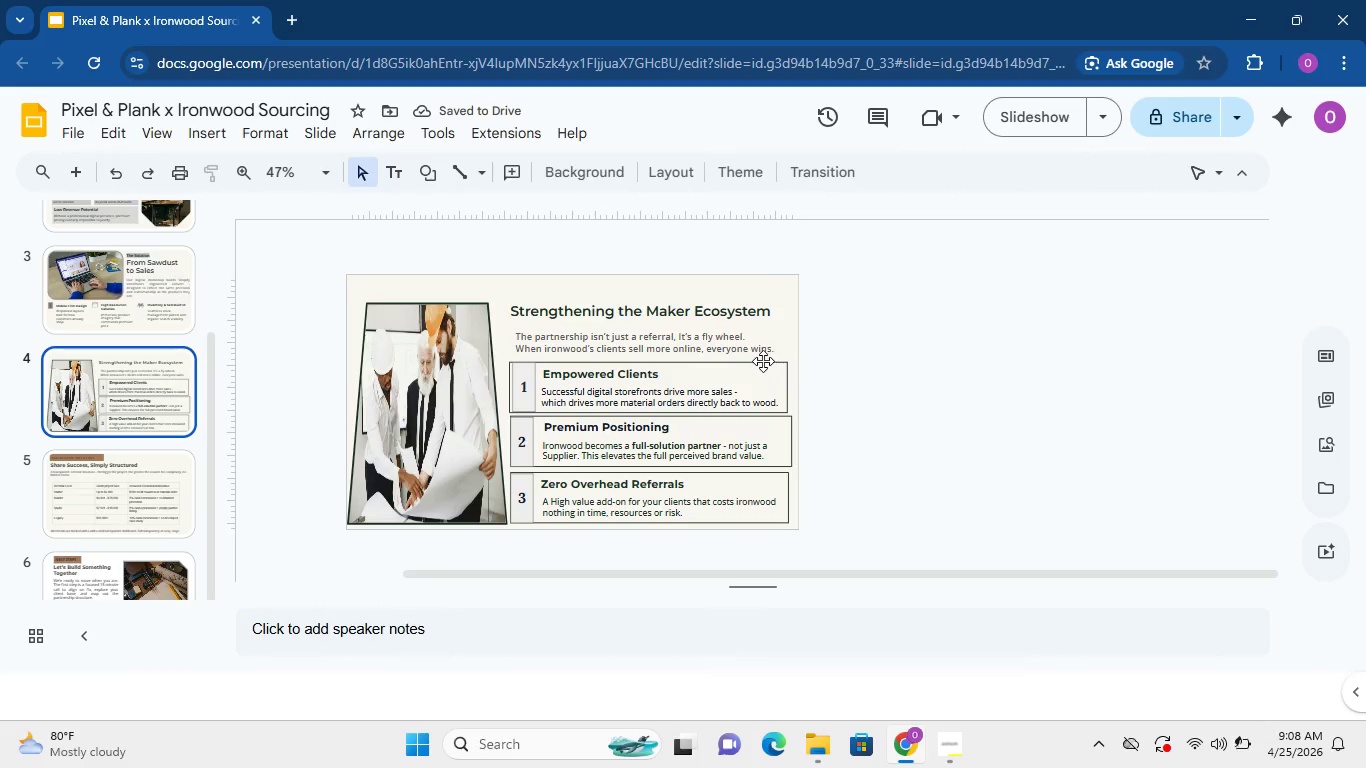 
left_click([754, 360])
 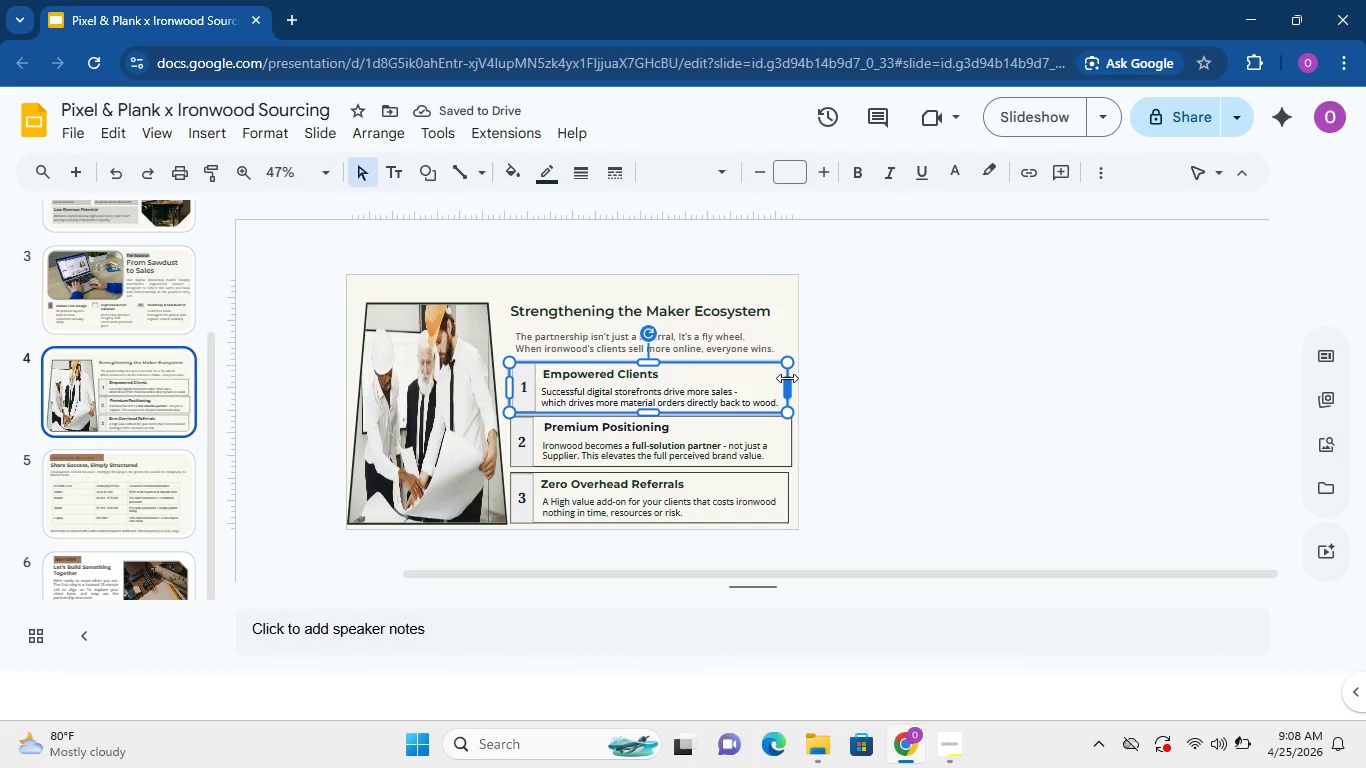 
left_click_drag(start_coordinate=[787, 378], to_coordinate=[793, 379])
 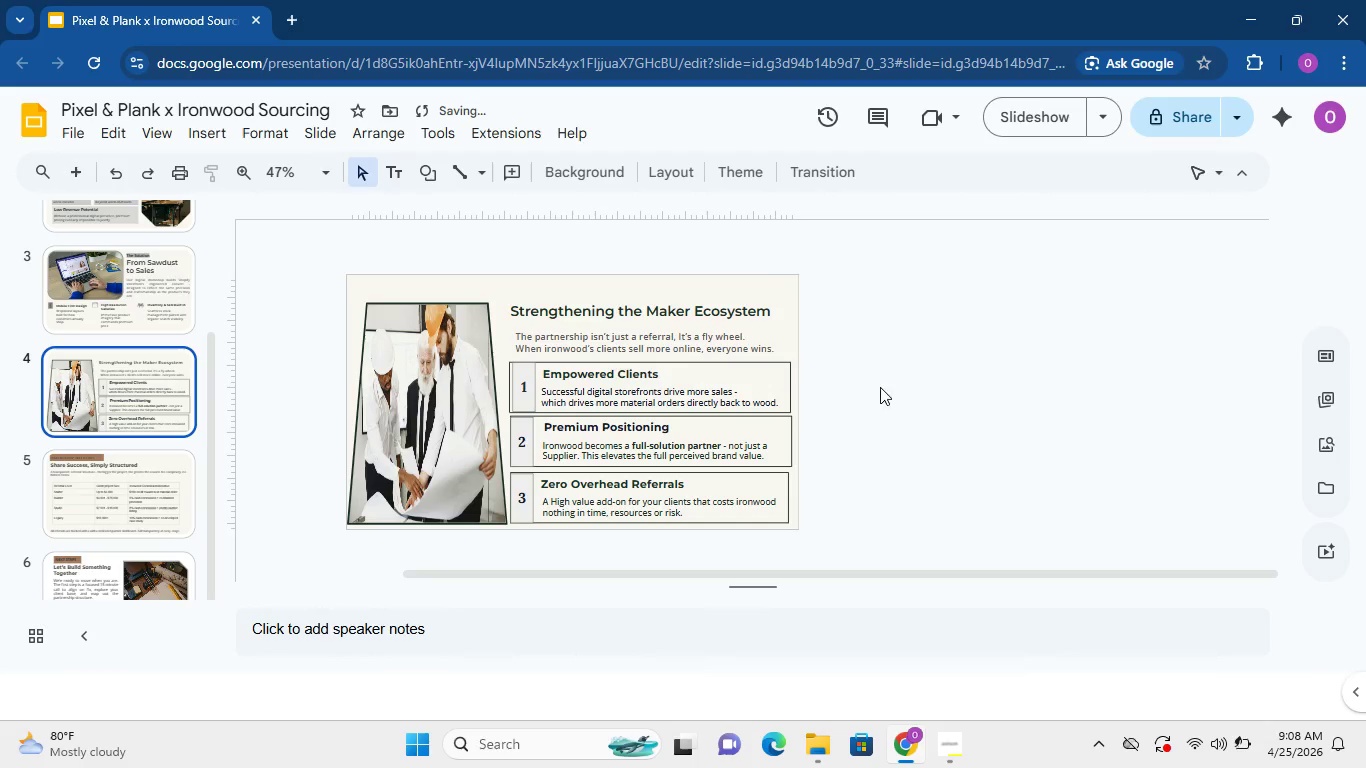 
left_click([884, 385])
 